 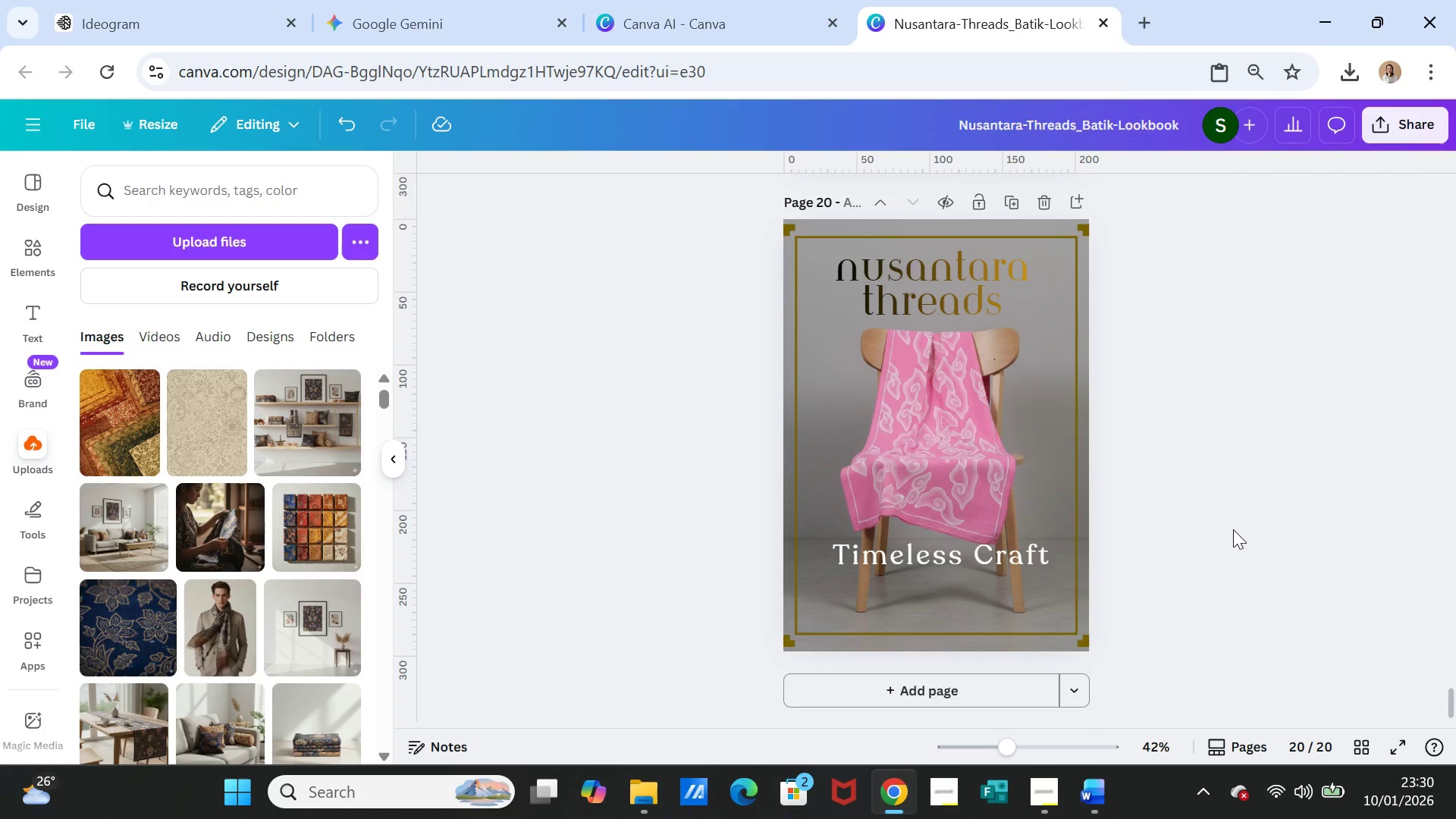 
left_click([1357, 745])
 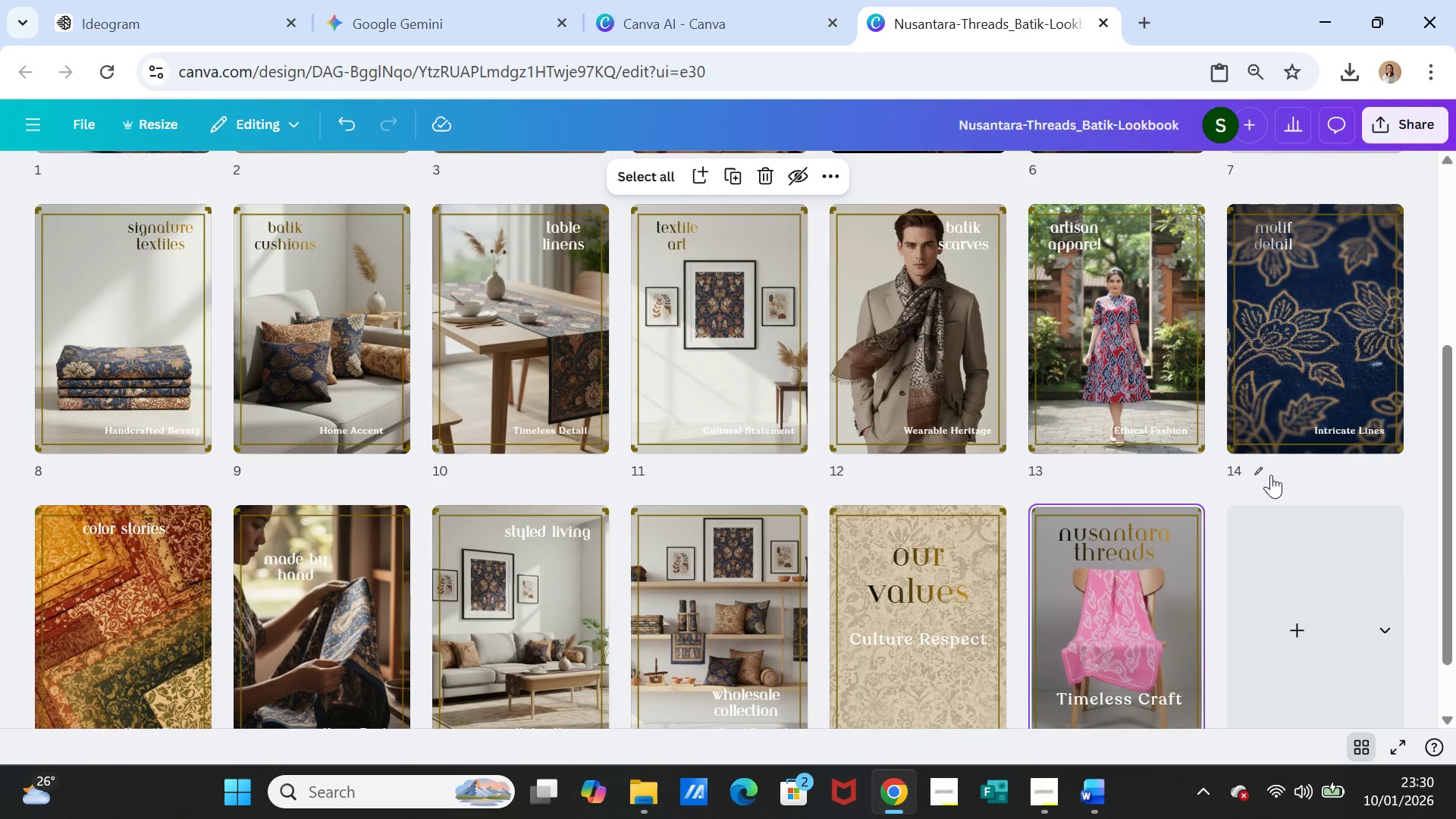 
wait(10.47)
 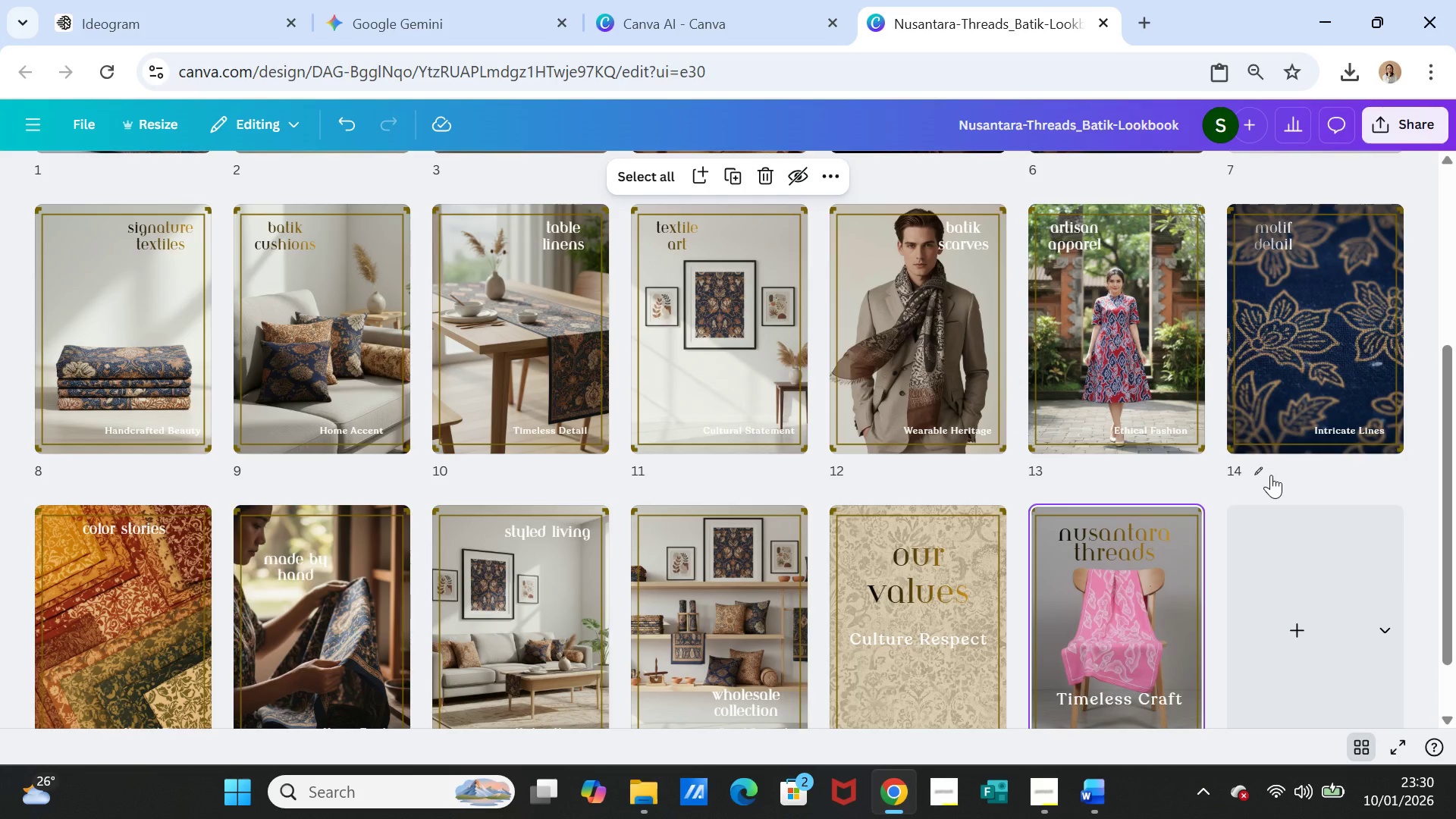 
left_click([1380, 742])
 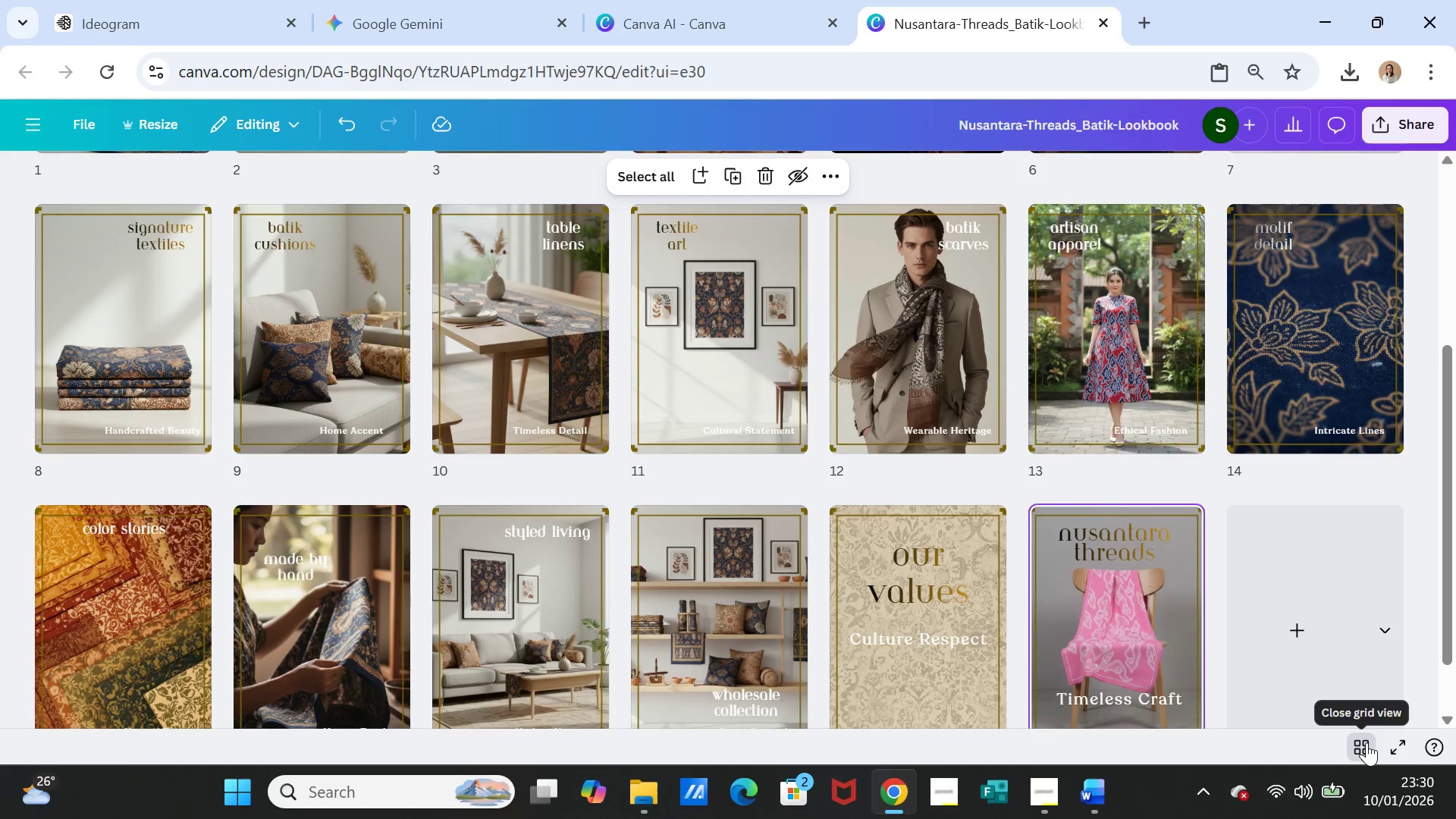 
left_click([1367, 742])
 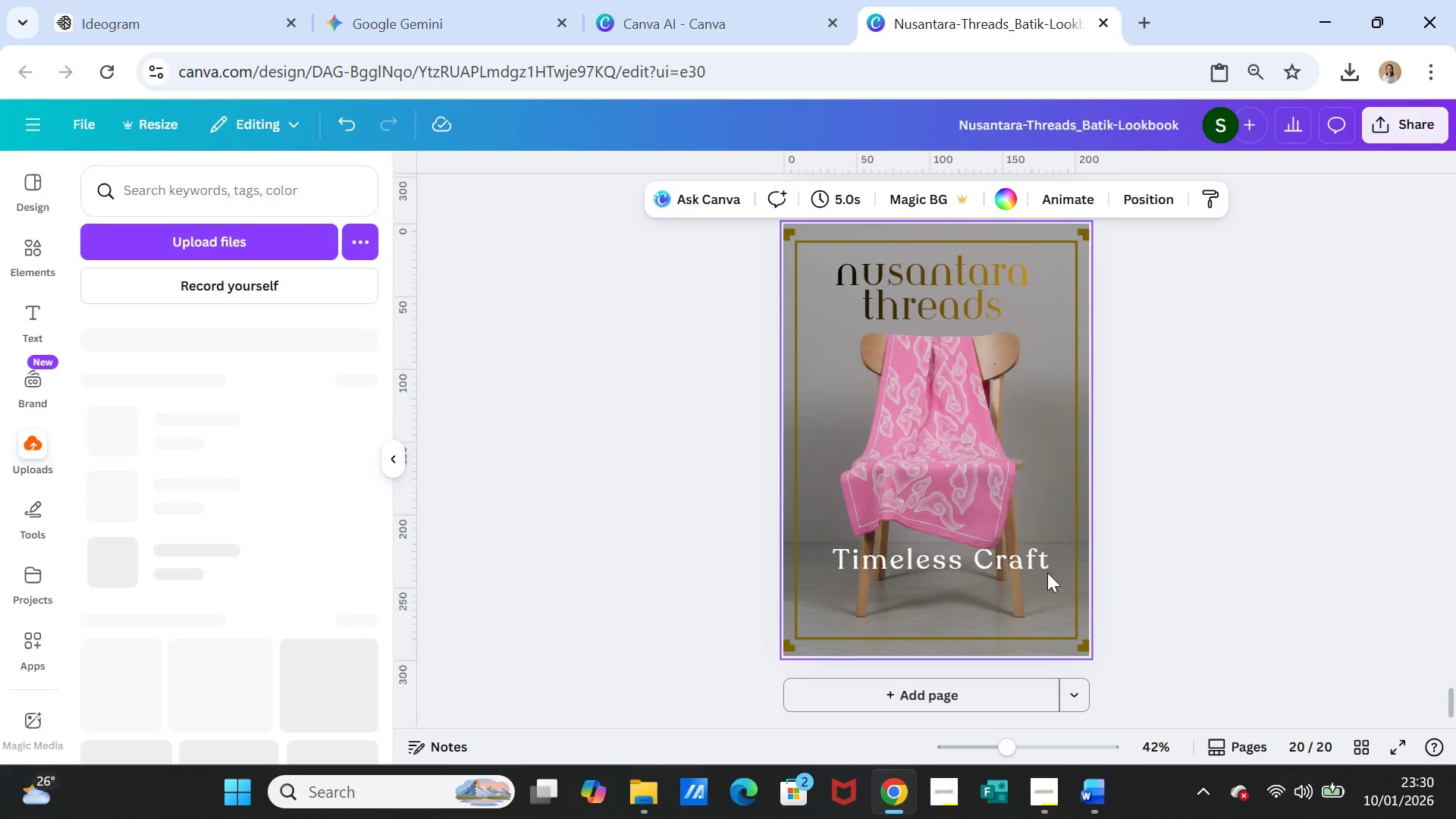 
scroll: coordinate [1183, 482], scroll_direction: up, amount: 23.0
 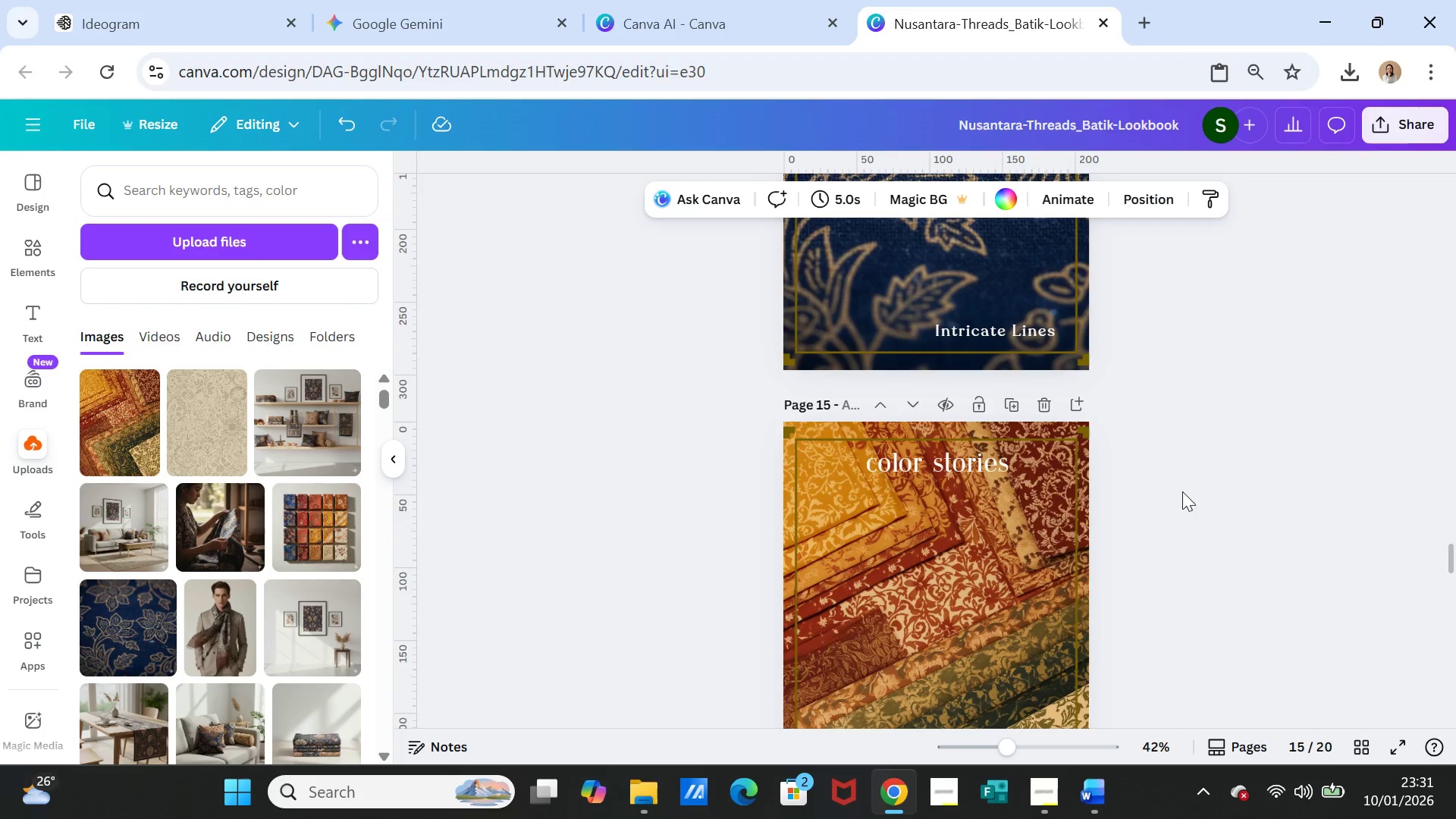 
scroll: coordinate [1194, 498], scroll_direction: down, amount: 2.0
 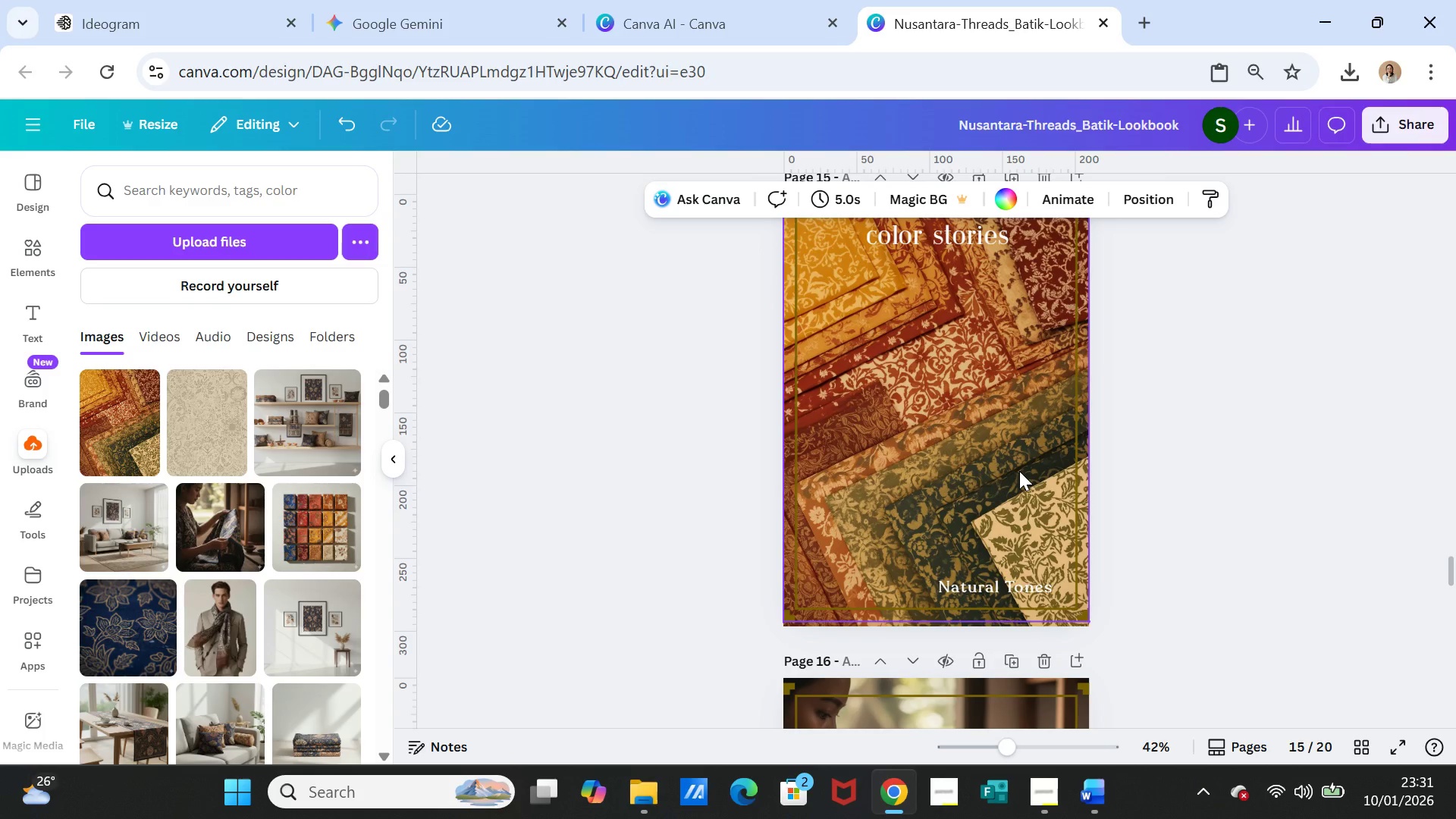 
left_click([1019, 471])
 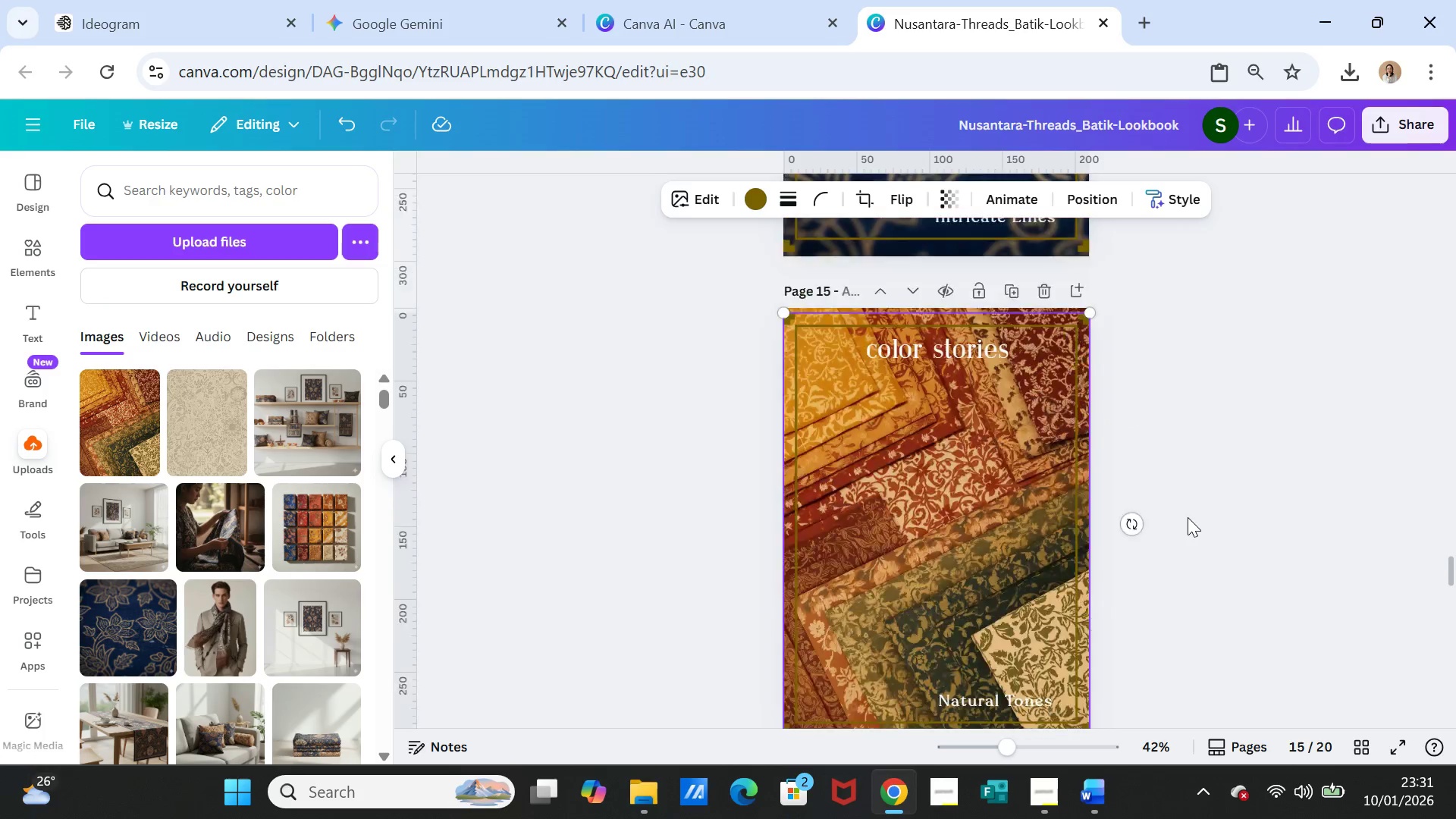 
scroll: coordinate [1188, 517], scroll_direction: up, amount: 2.0
 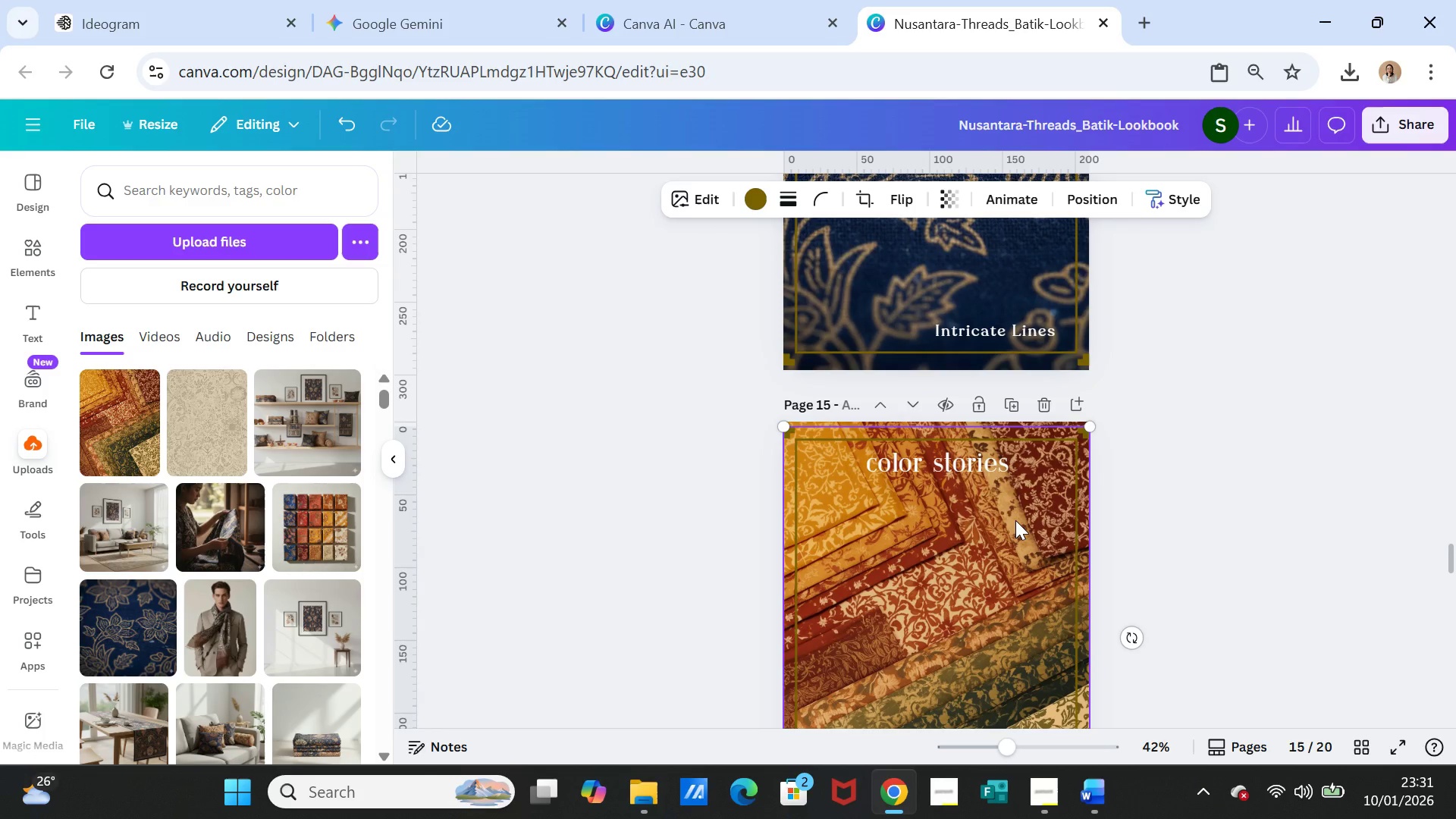 
key(Delete)
 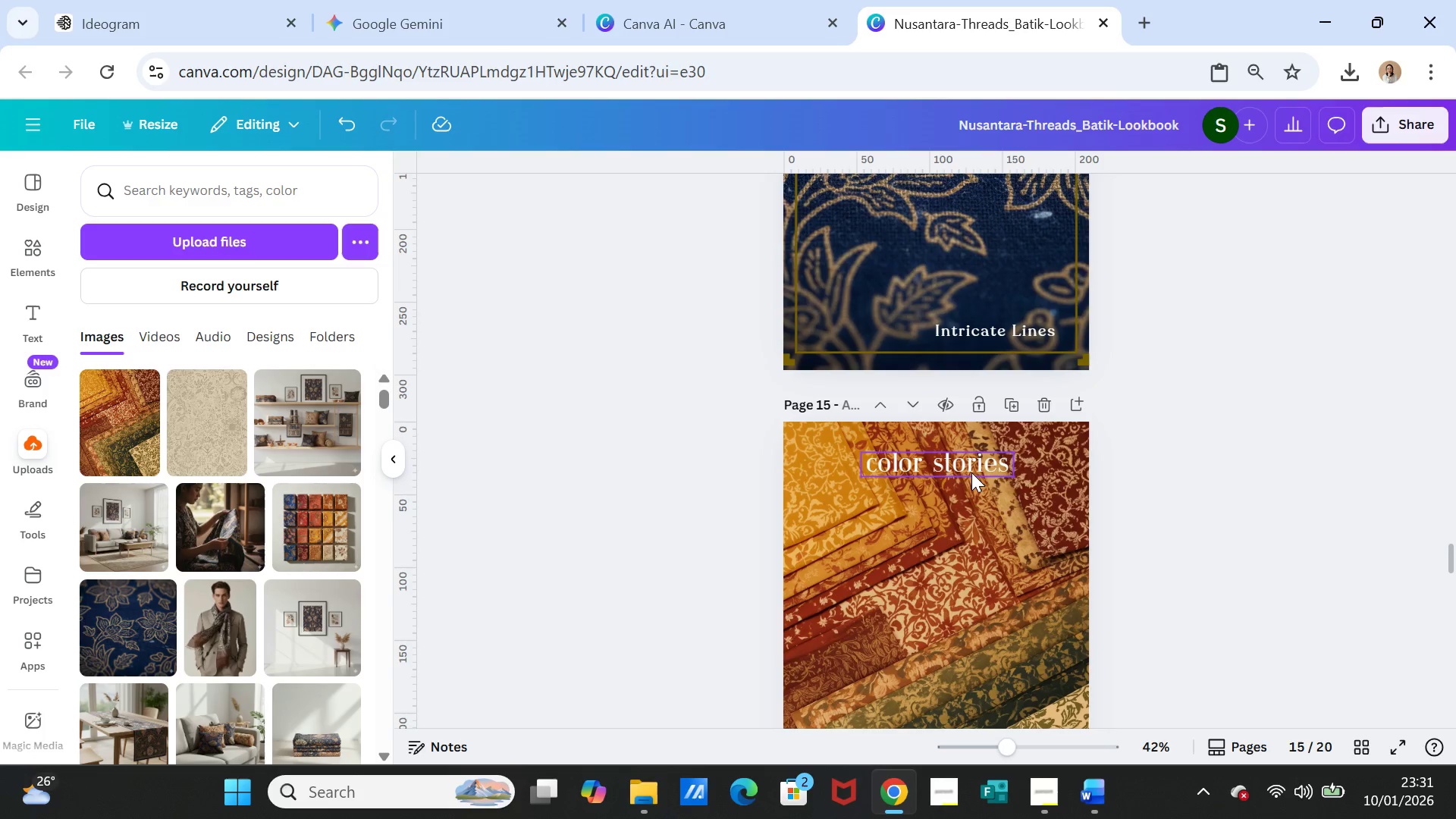 
left_click_drag(start_coordinate=[971, 472], to_coordinate=[927, 478])
 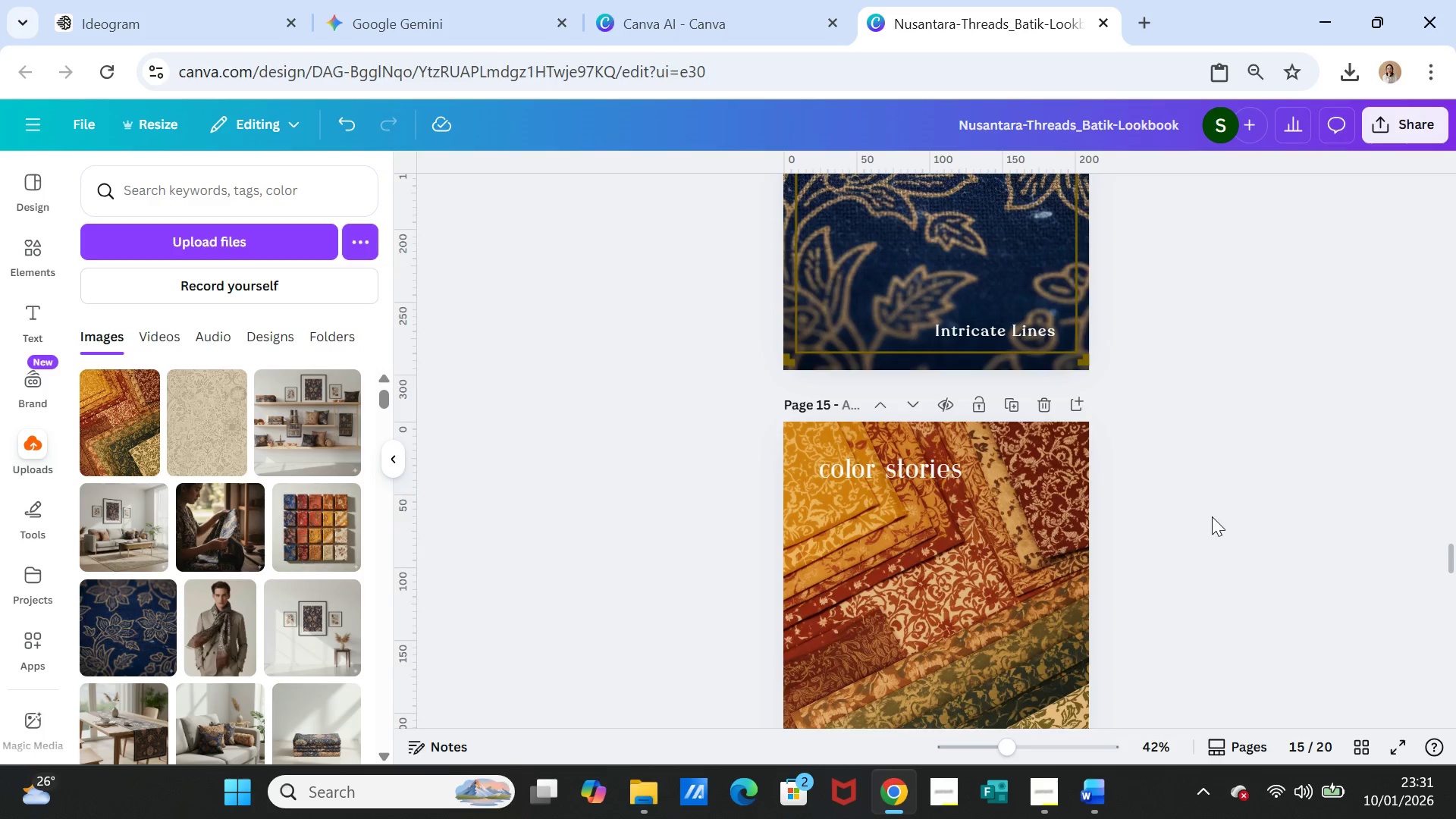 
scroll: coordinate [1212, 516], scroll_direction: down, amount: 2.0
 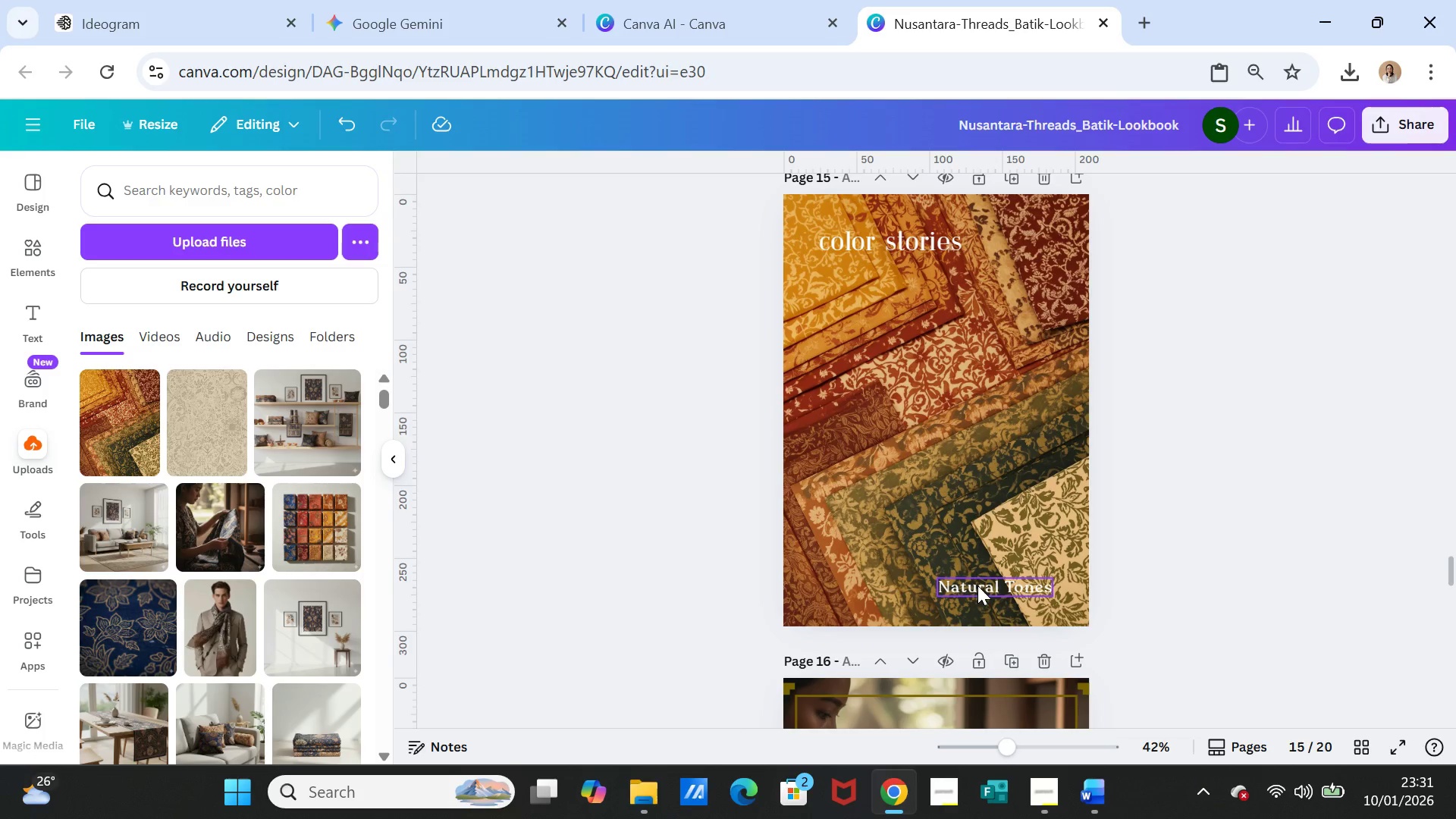 
left_click([1179, 585])
 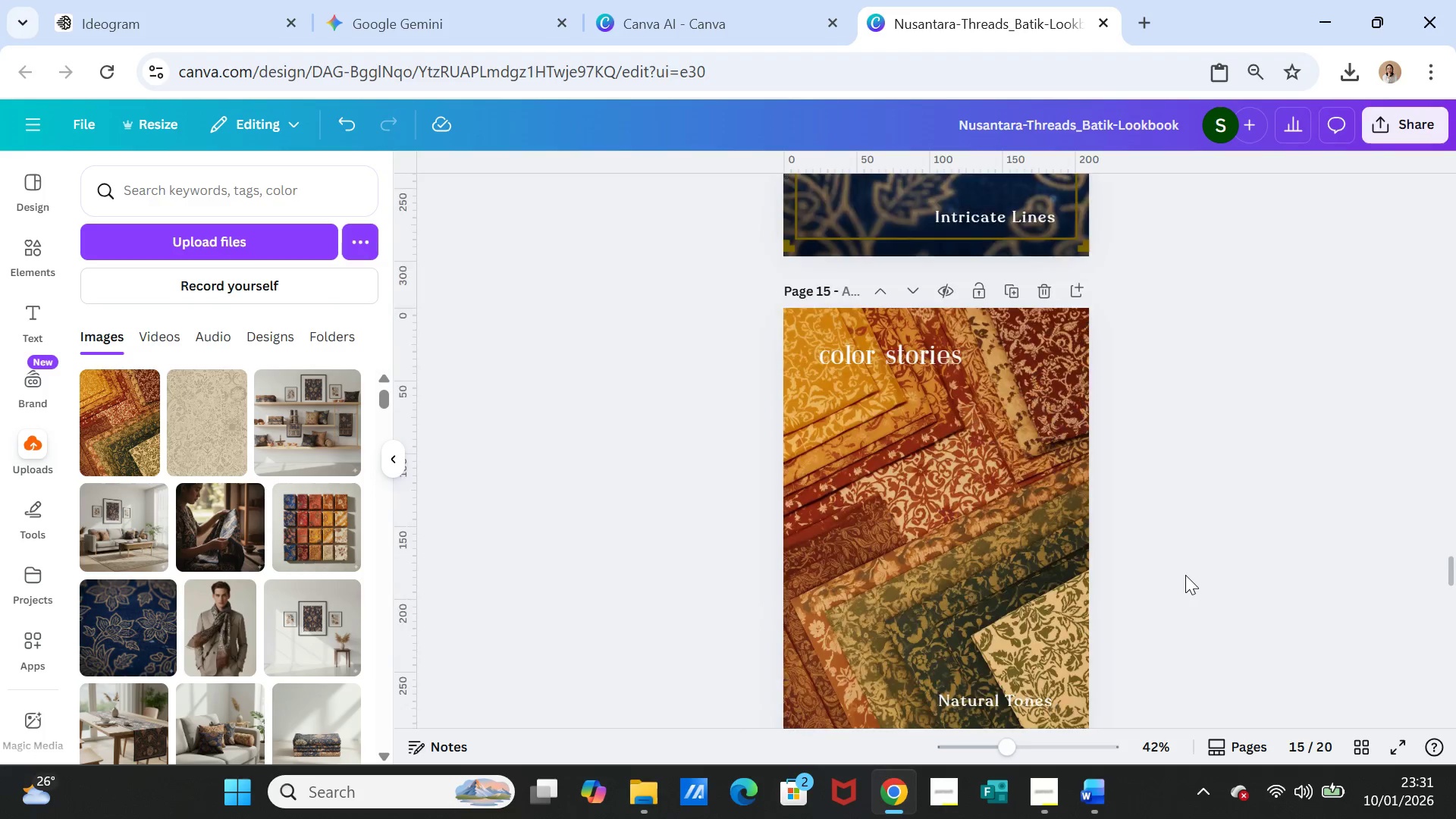 
scroll: coordinate [1185, 575], scroll_direction: up, amount: 6.0
 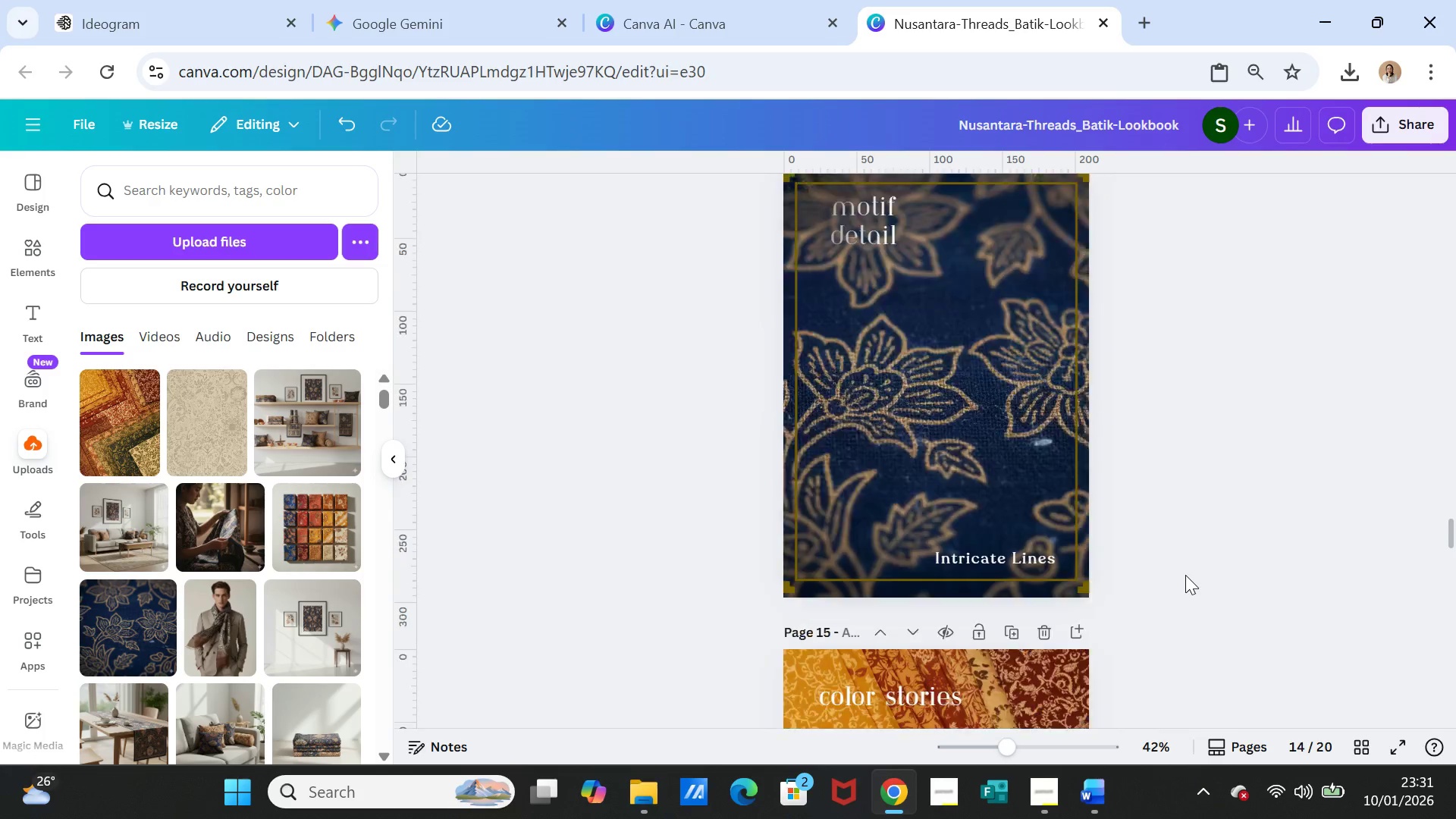 
scroll: coordinate [1185, 575], scroll_direction: down, amount: 3.0
 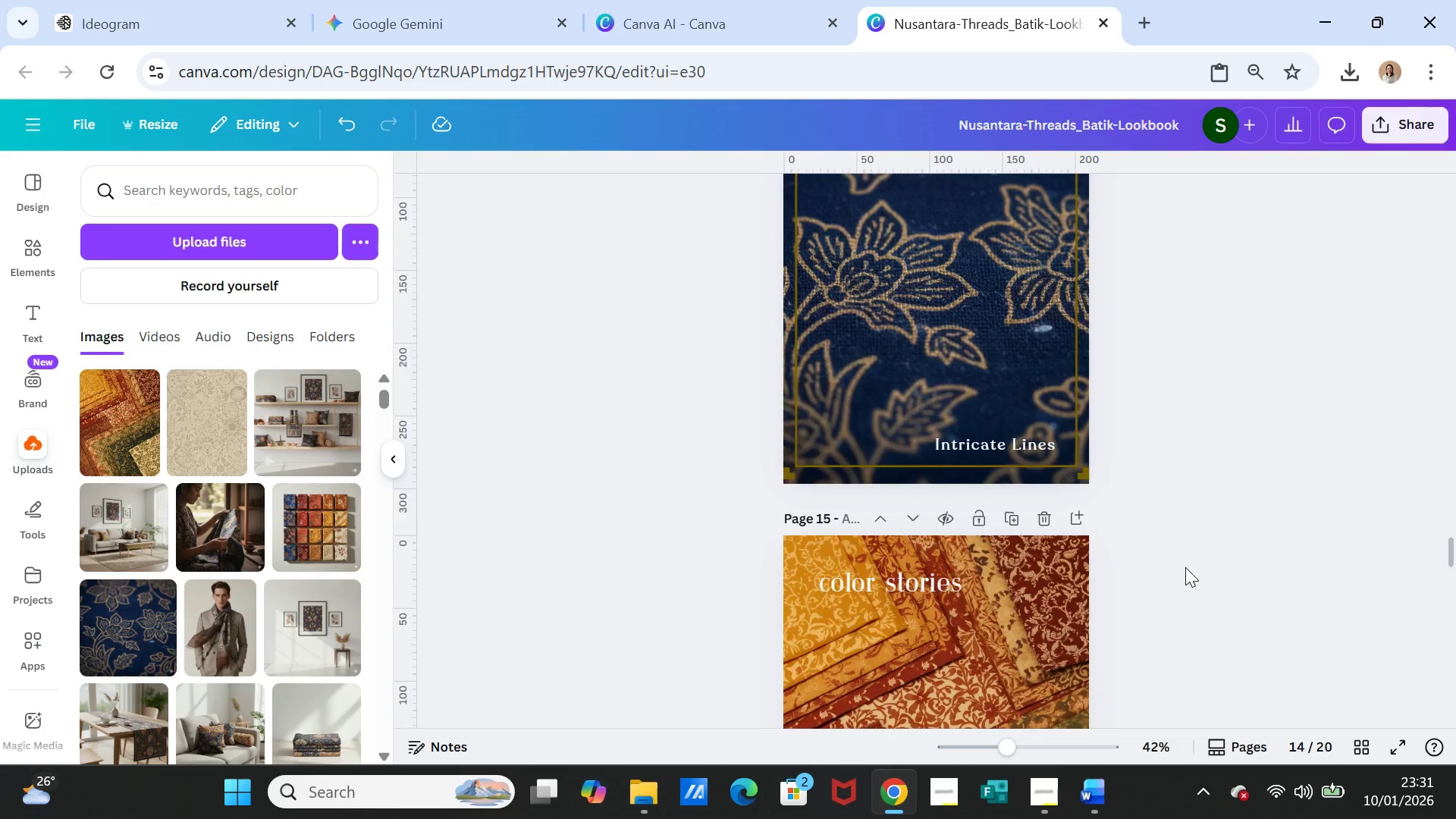 
scroll: coordinate [1185, 567], scroll_direction: up, amount: 3.0
 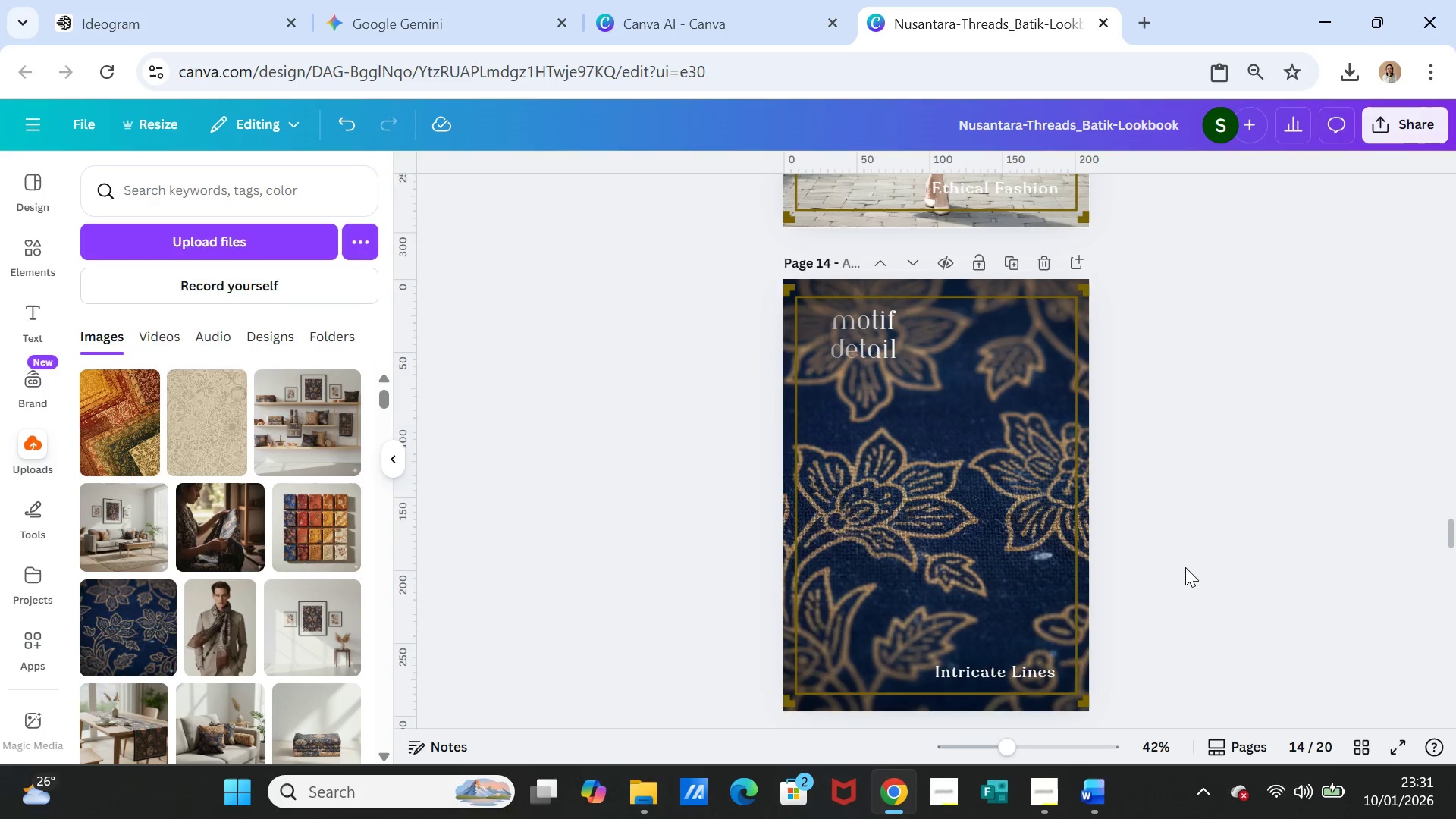 
scroll: coordinate [1185, 567], scroll_direction: down, amount: 1.0
 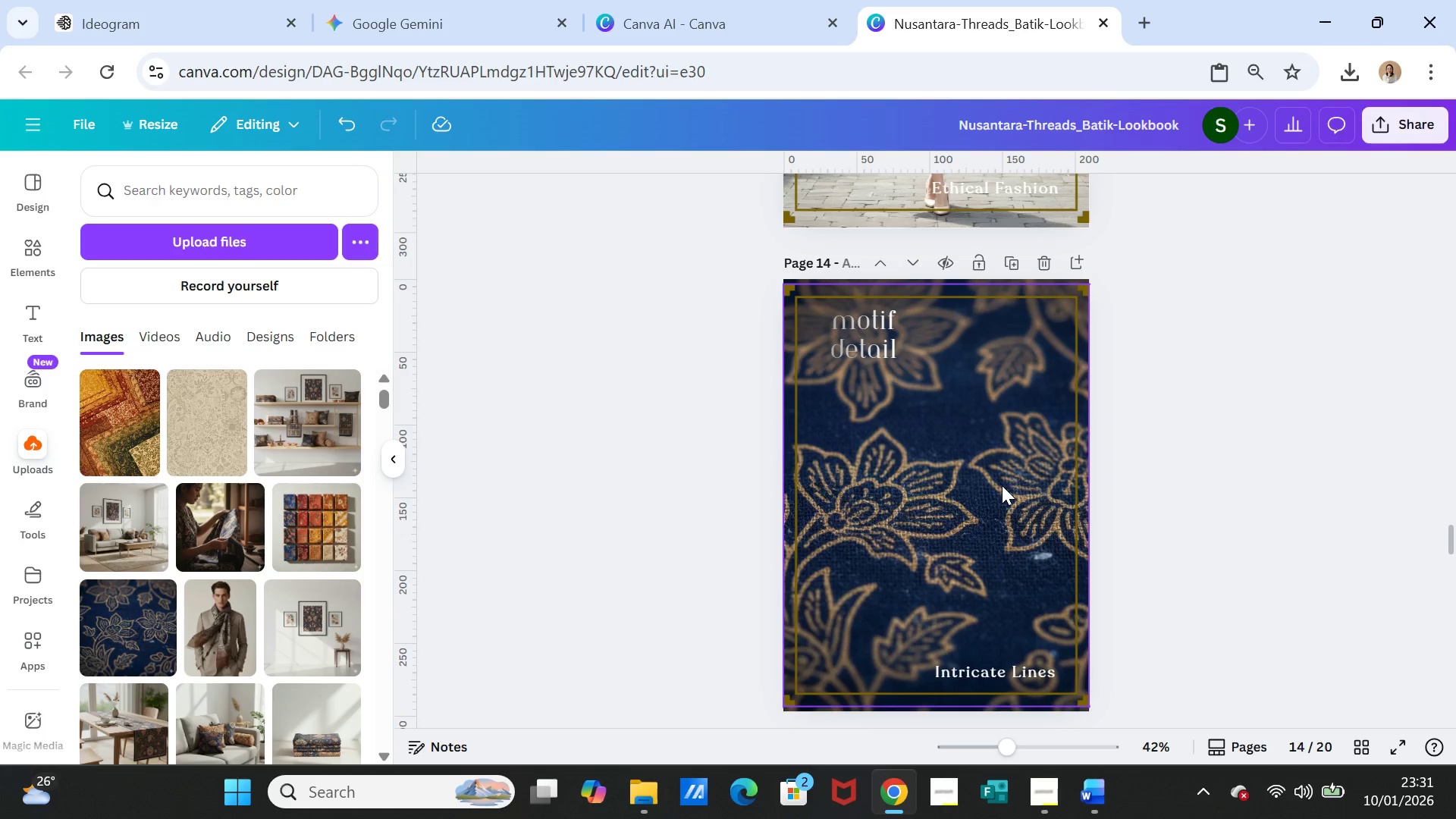 
left_click([1002, 485])
 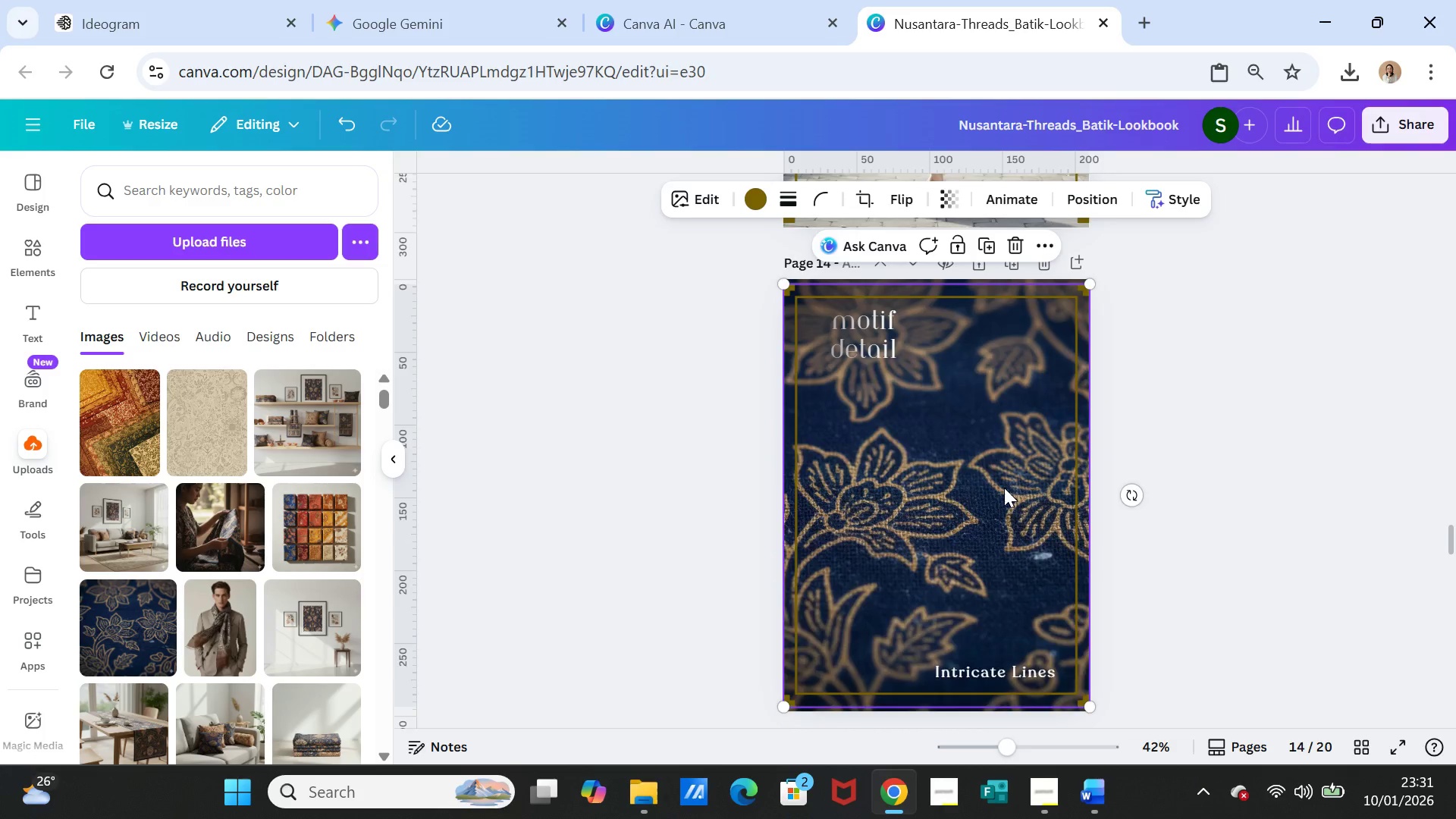 
scroll: coordinate [1004, 488], scroll_direction: down, amount: 2.0
 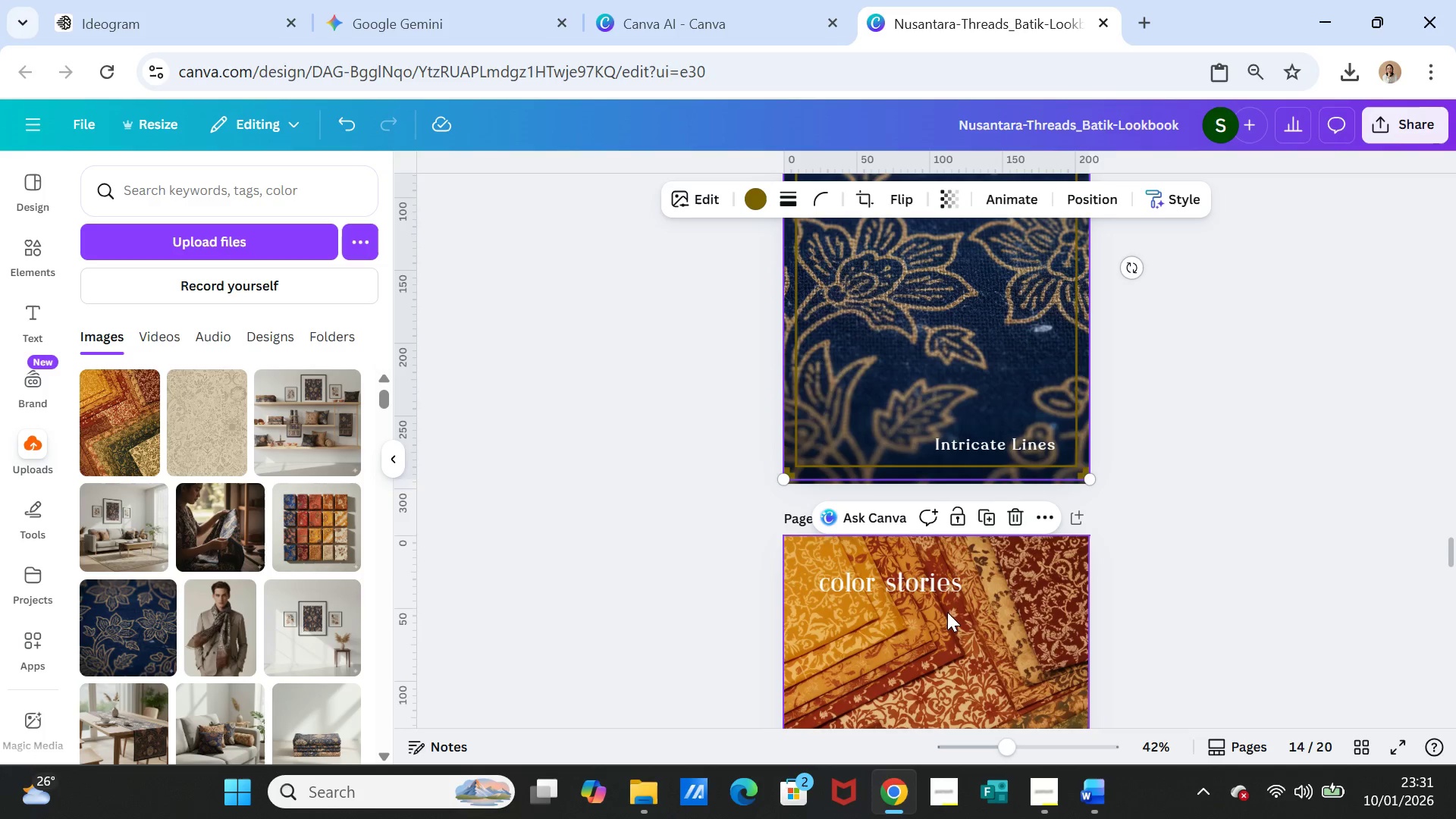 
left_click_drag(start_coordinate=[935, 587], to_coordinate=[939, 584])
 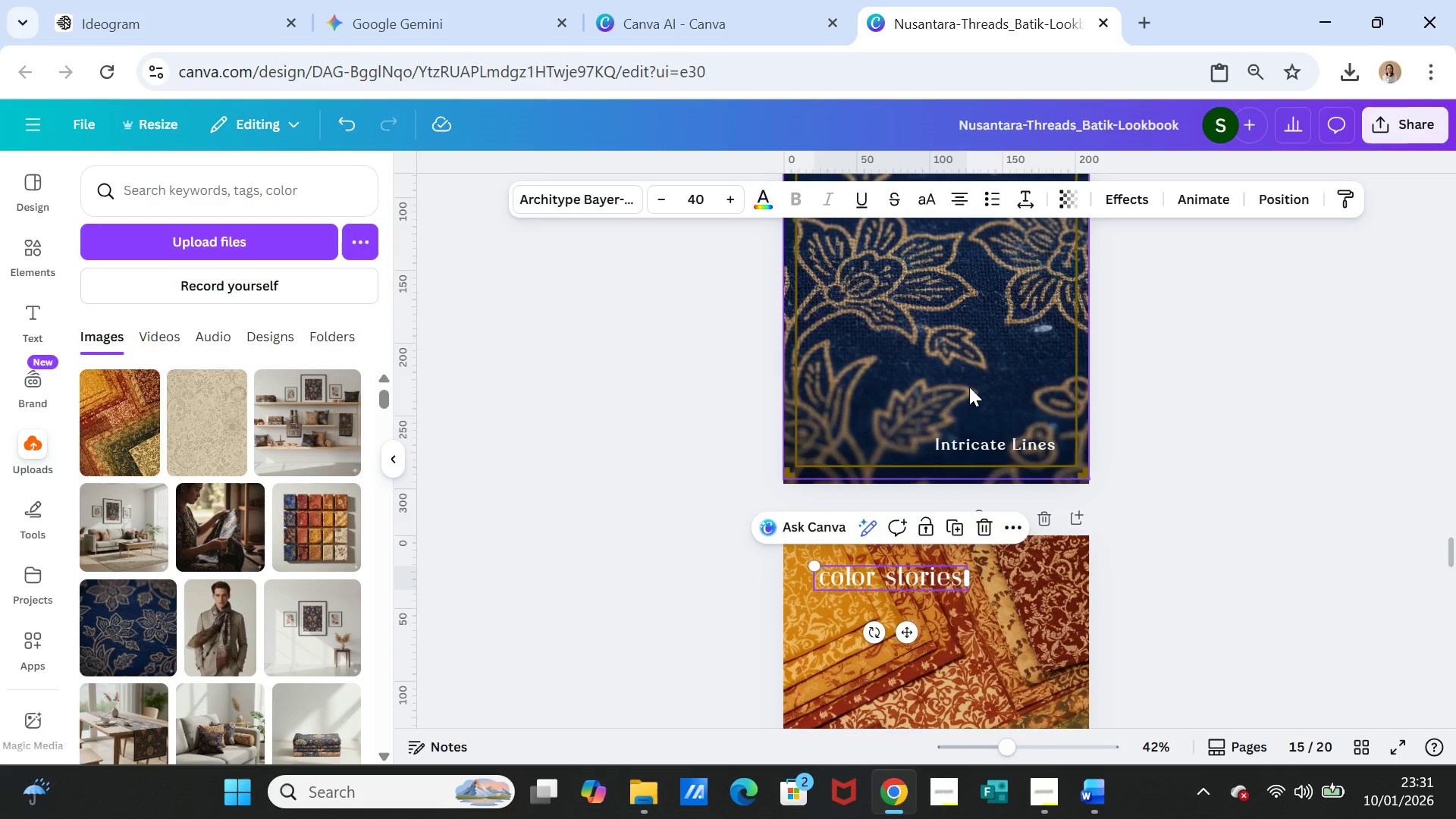 
left_click([969, 379])
 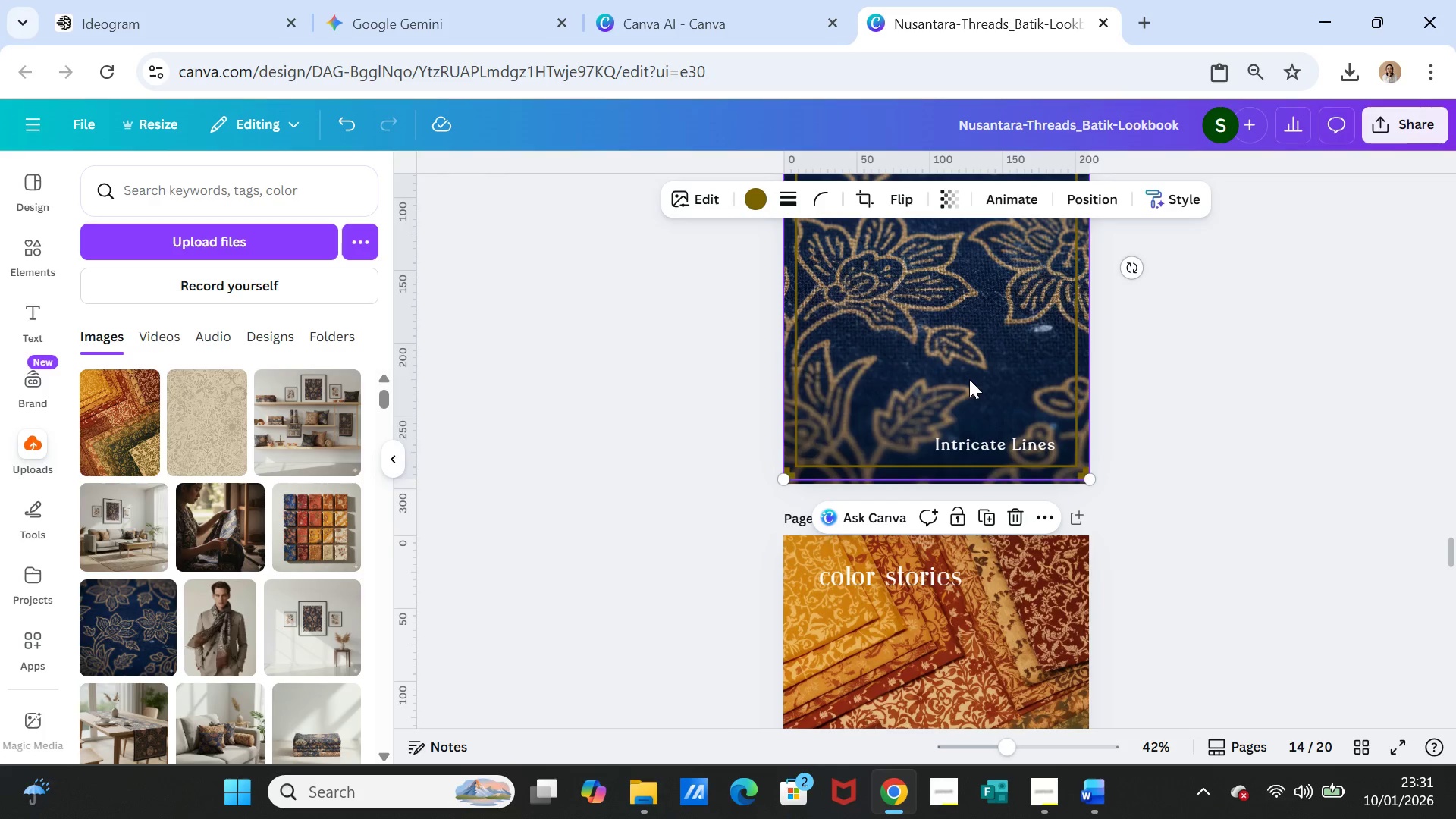 
right_click([969, 379])
 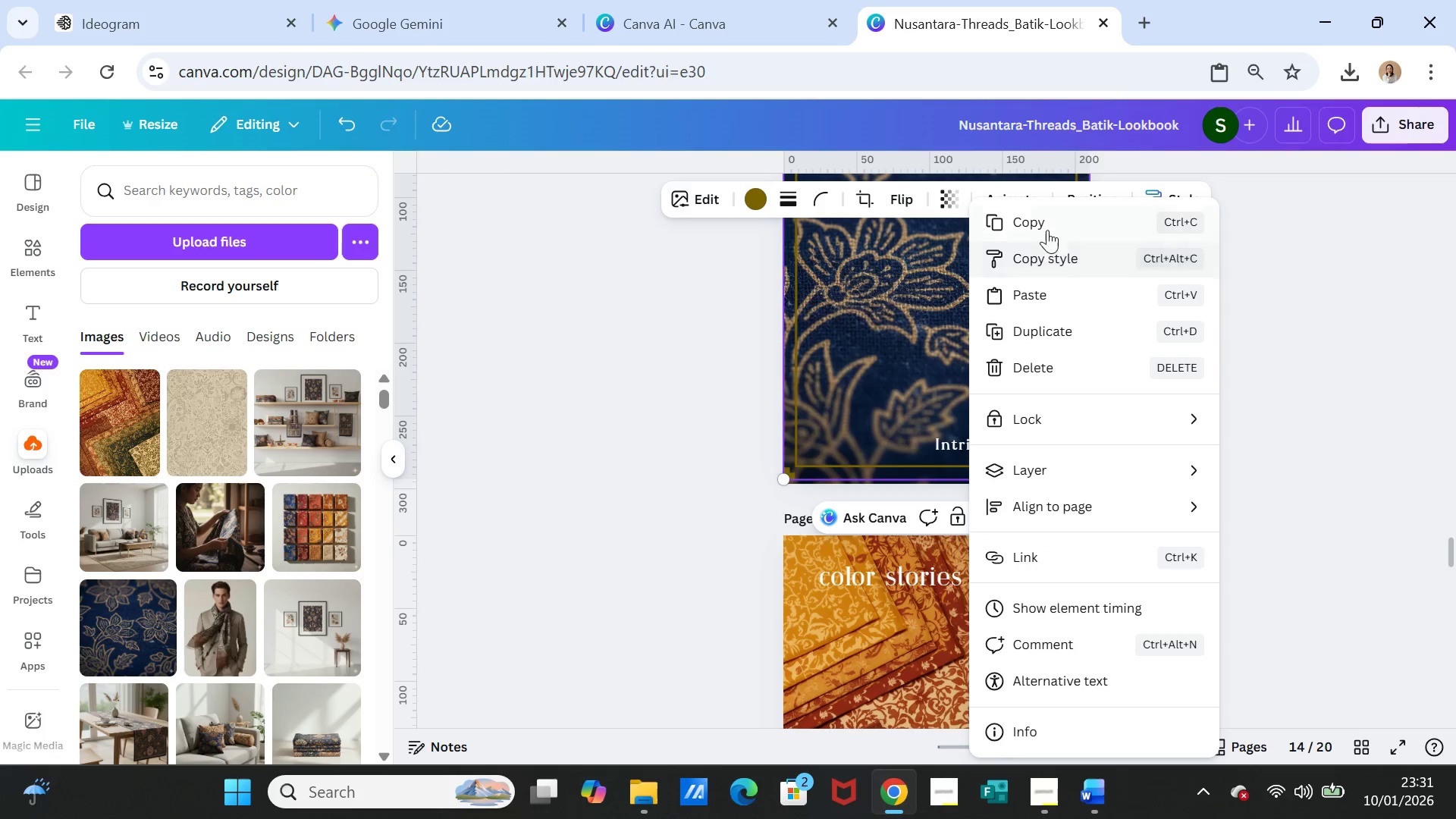 
left_click([1049, 226])
 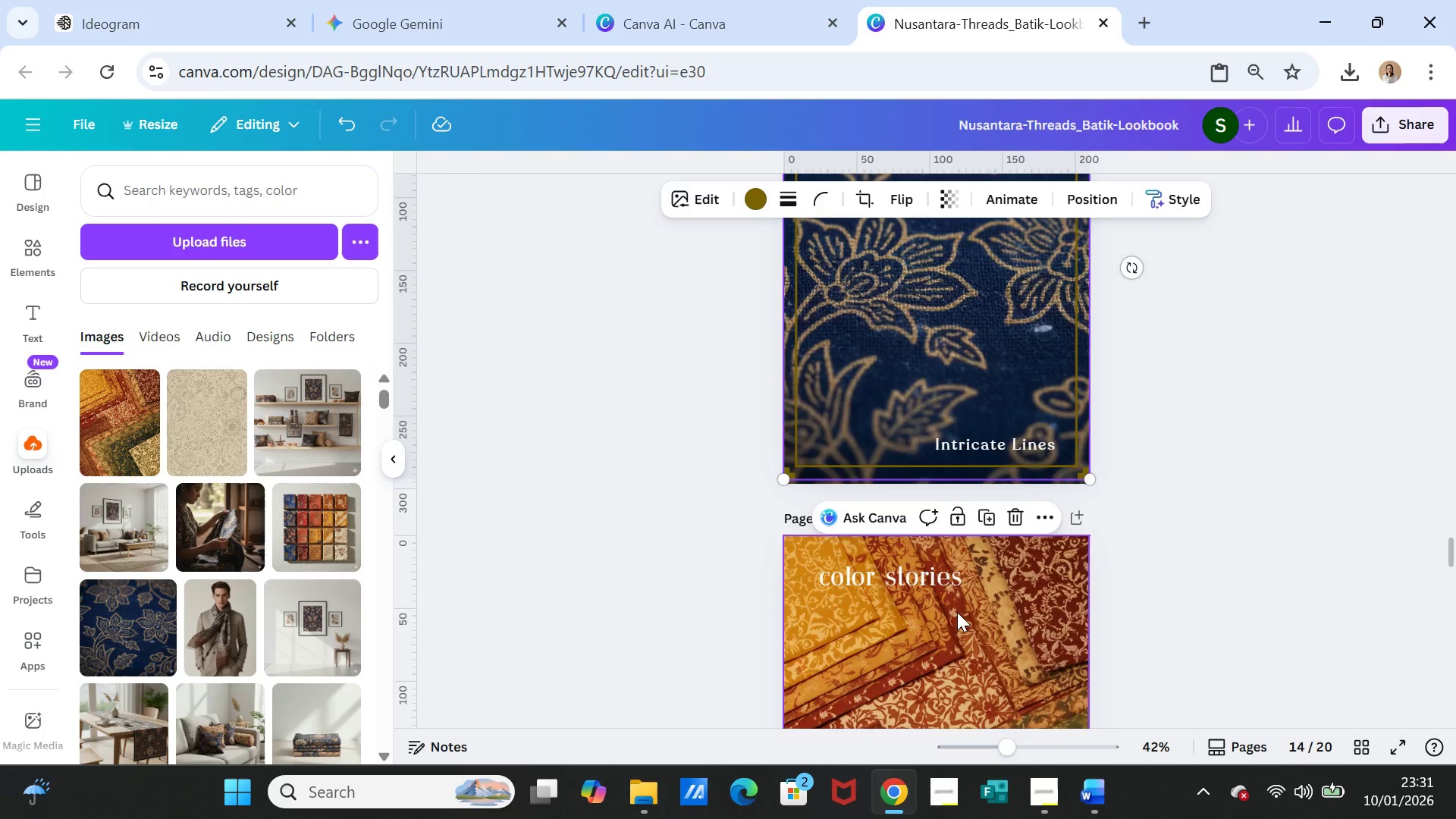 
scroll: coordinate [957, 612], scroll_direction: down, amount: 3.0
 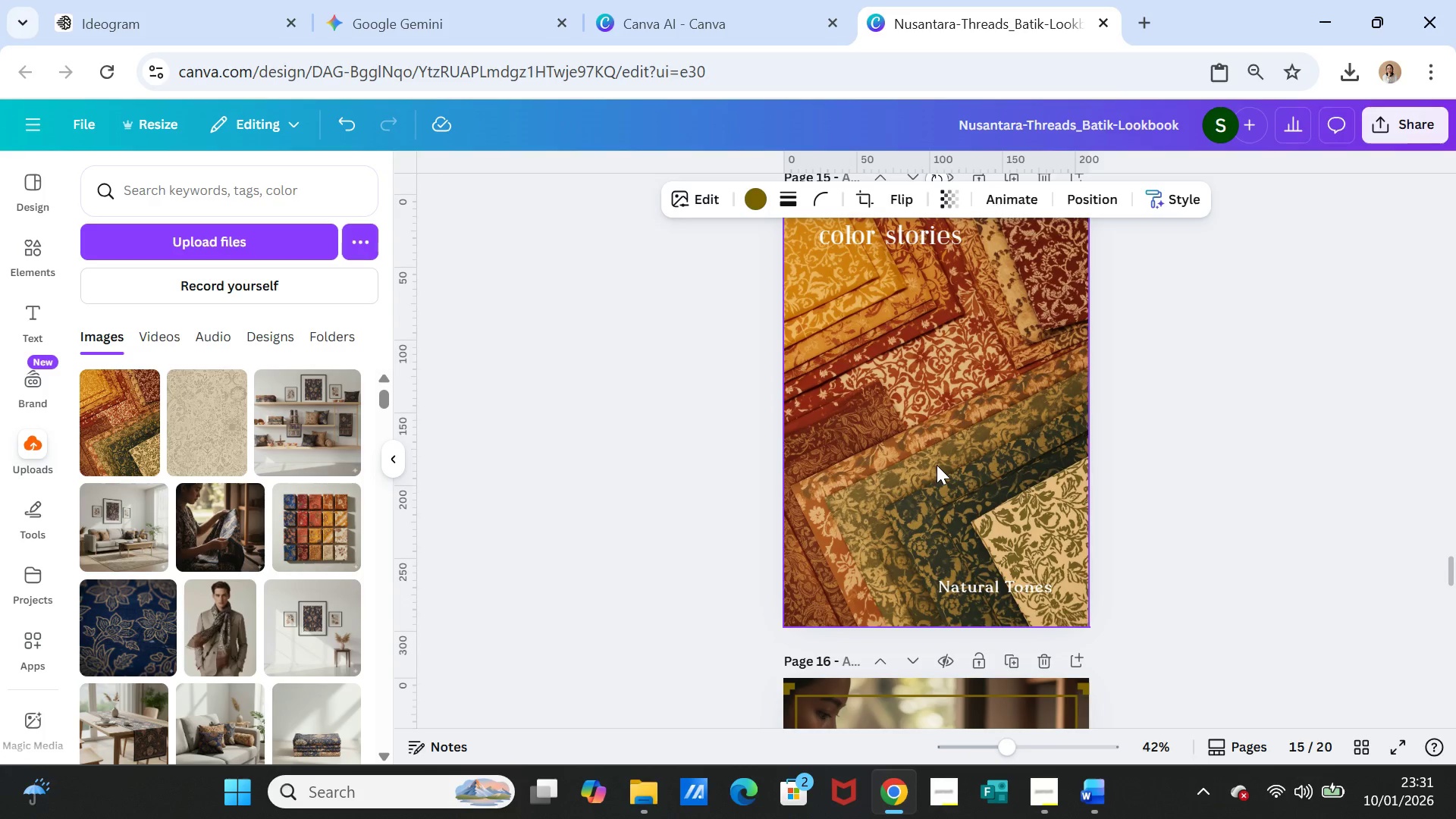 
left_click([937, 465])
 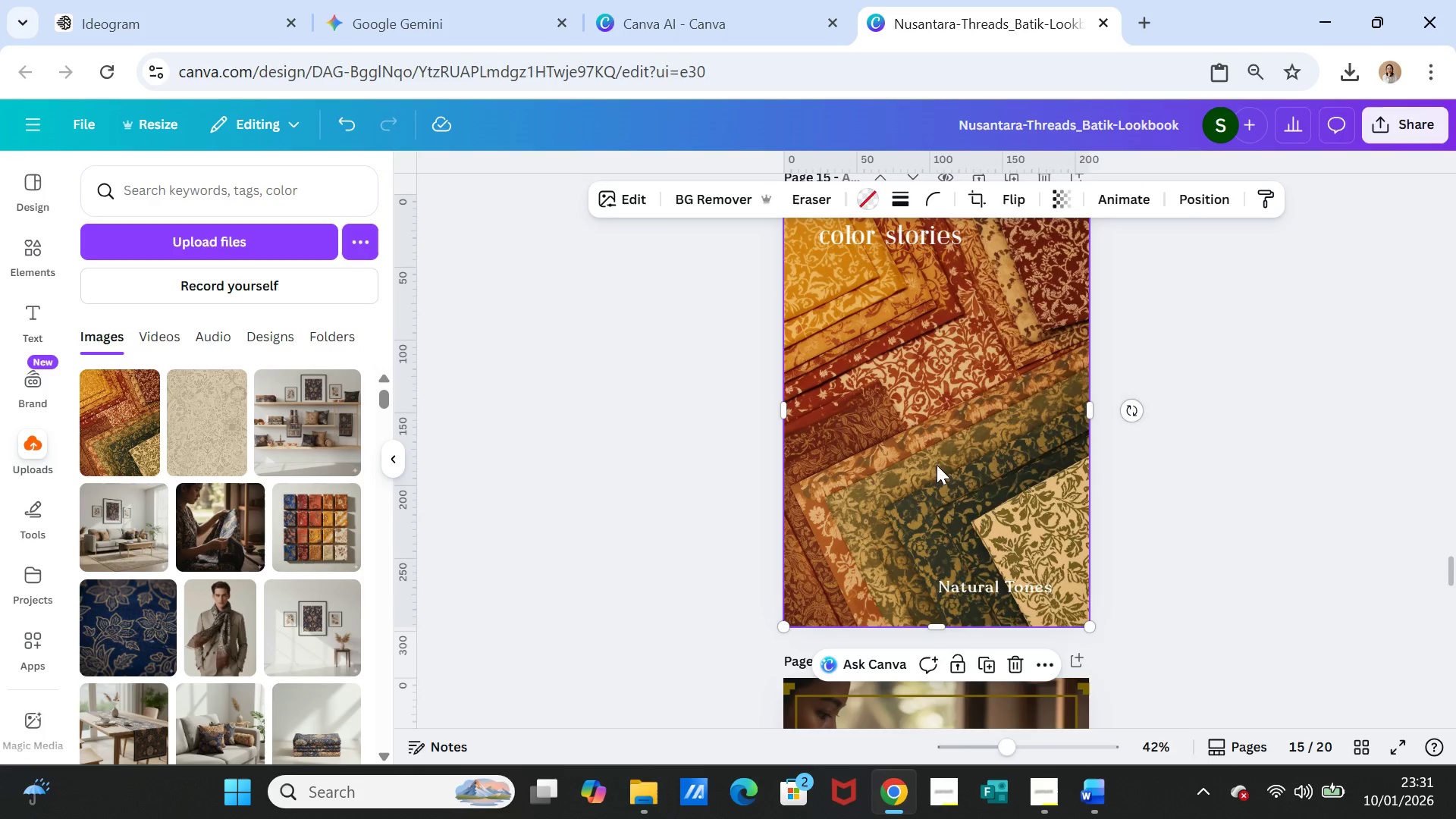 
right_click([937, 465])
 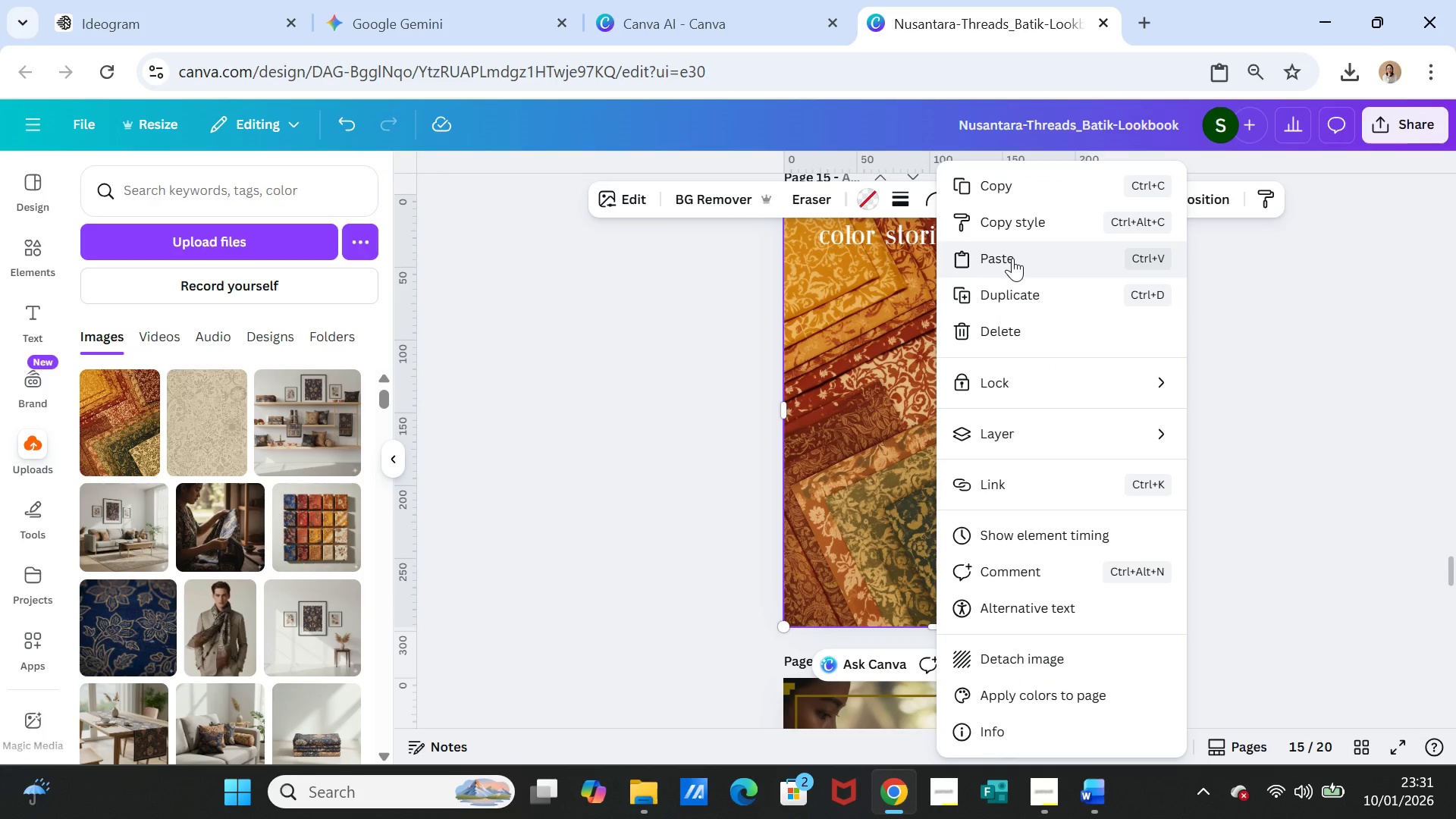 
left_click([1012, 258])
 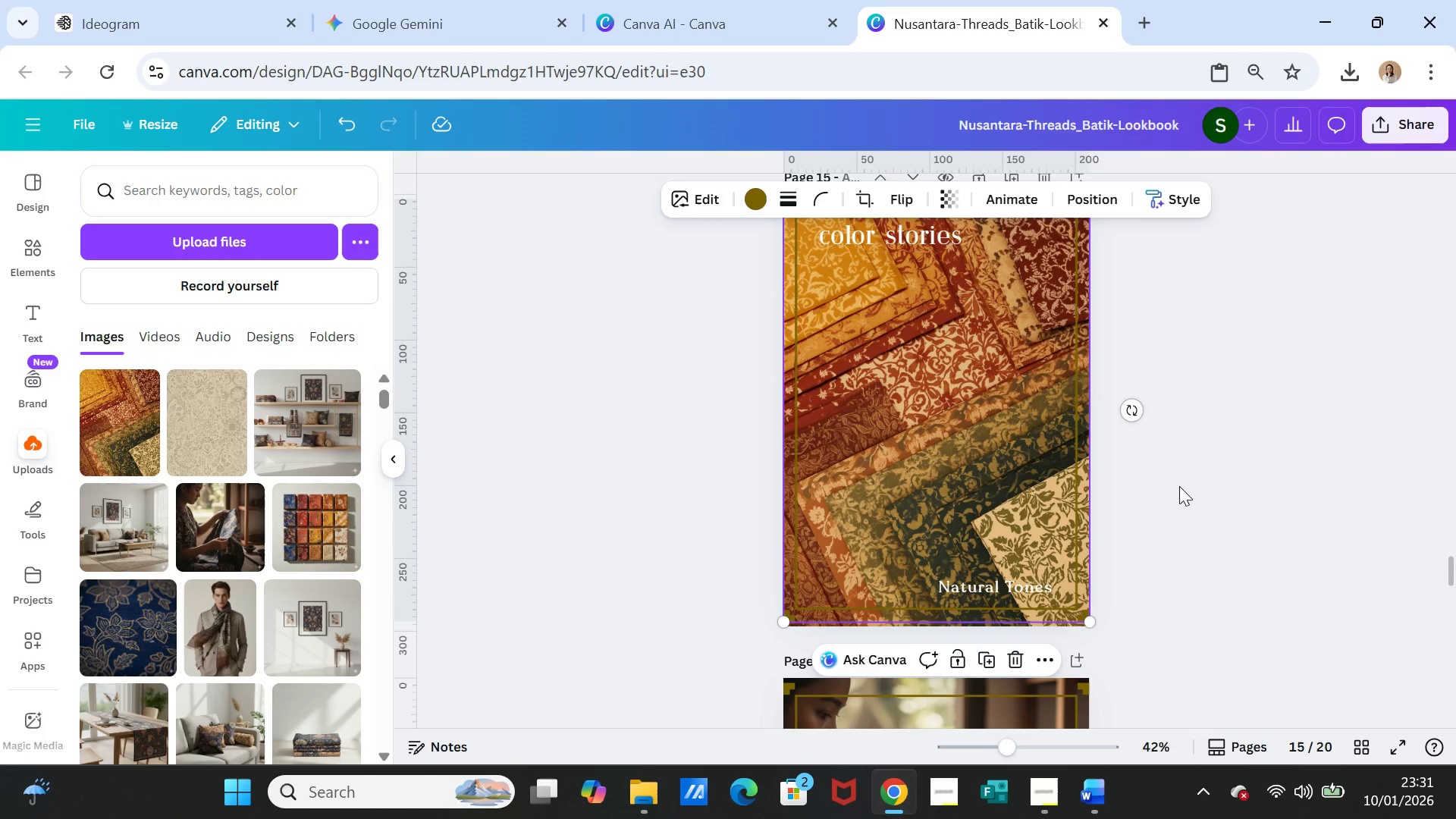 
left_click([1200, 494])
 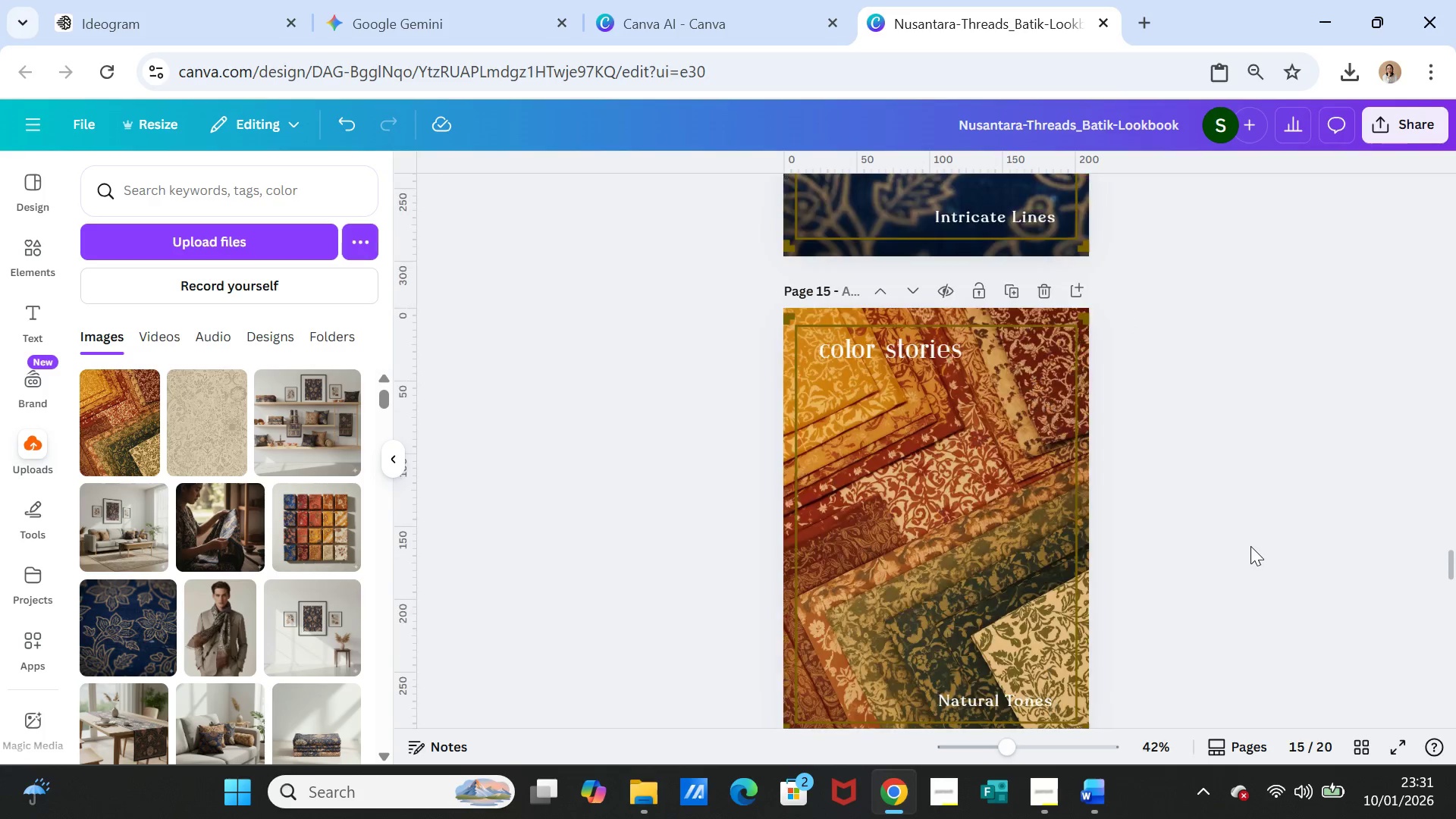 
scroll: coordinate [1264, 526], scroll_direction: up, amount: 7.0
 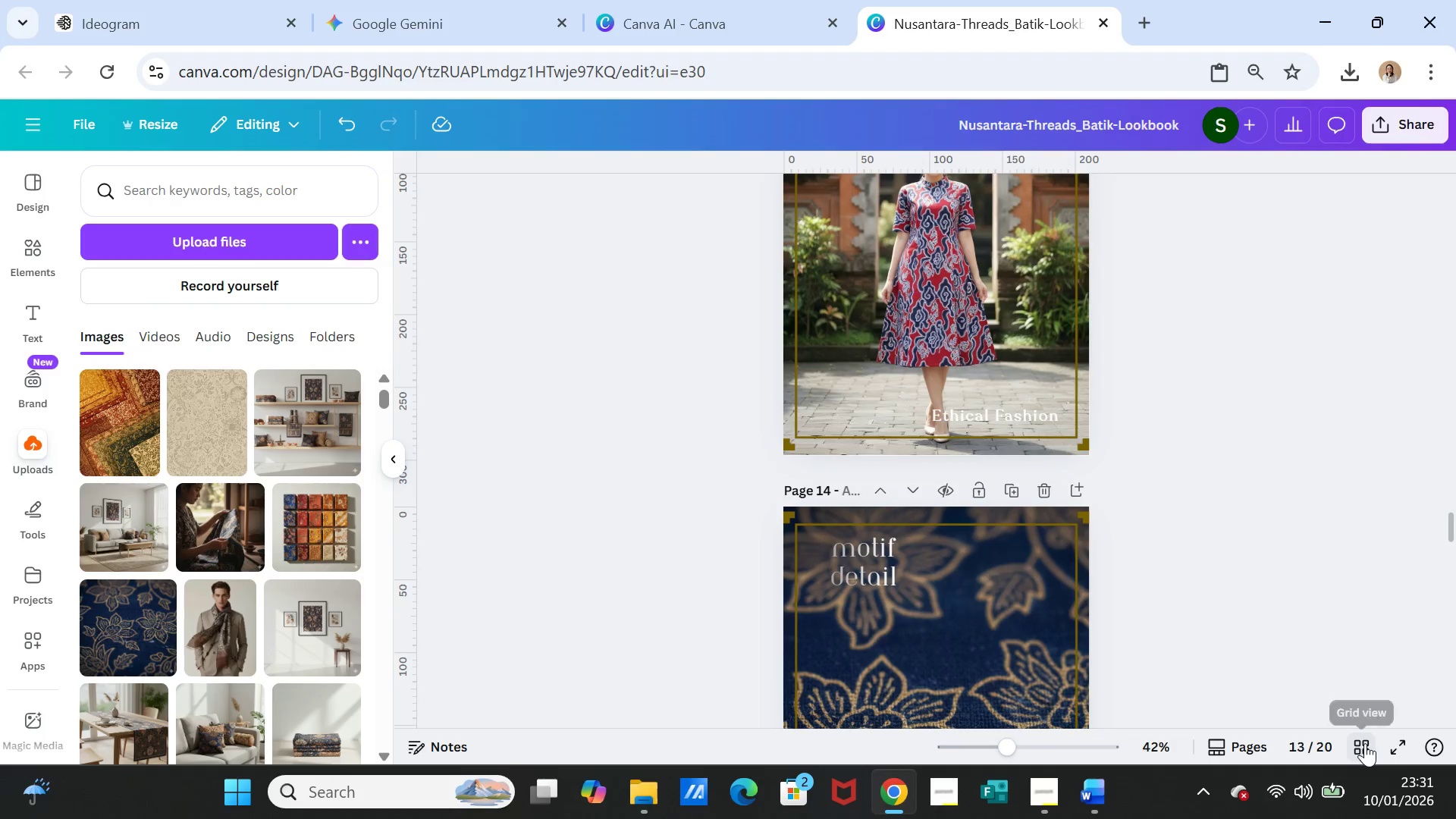 
left_click([1365, 743])
 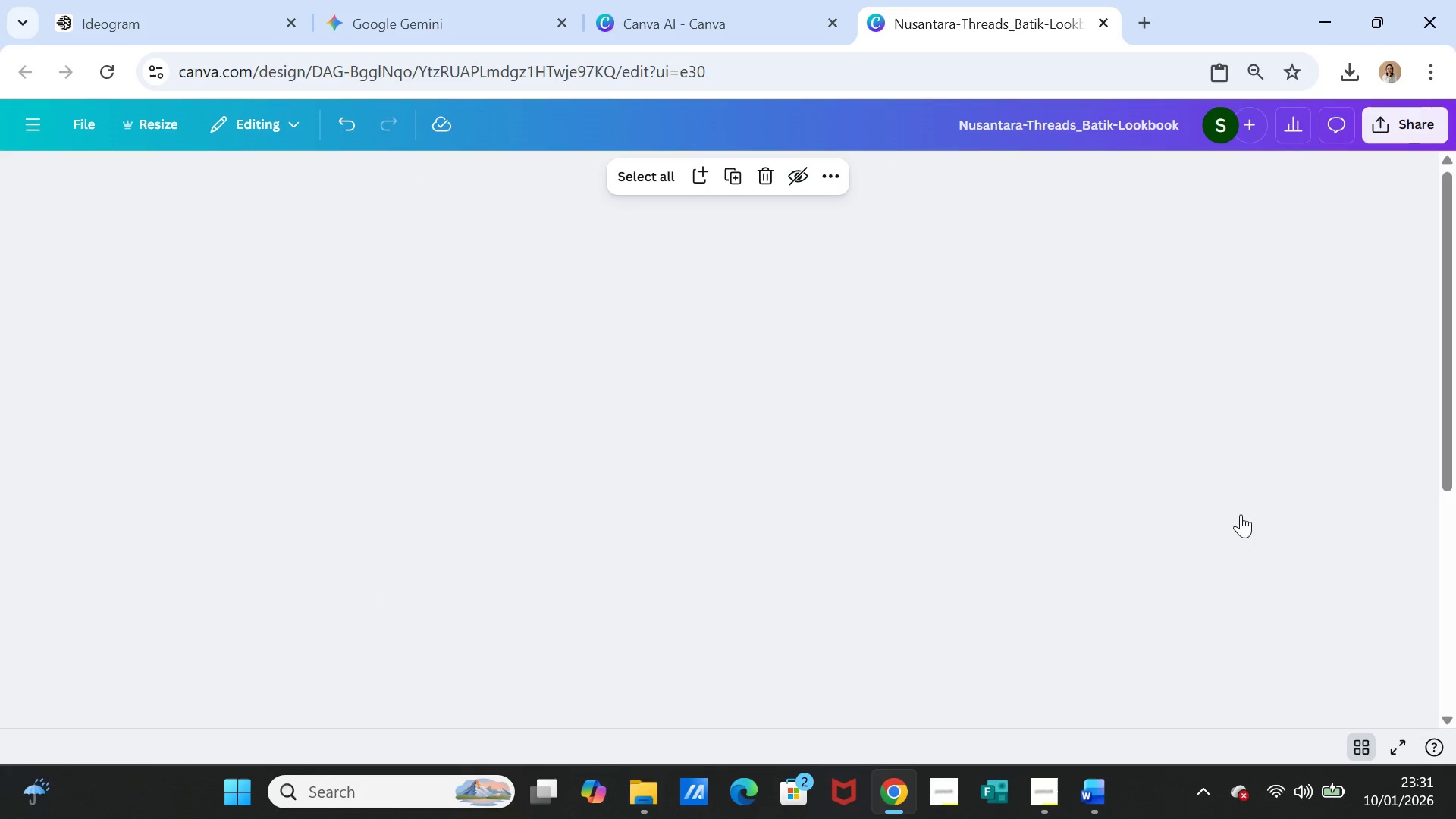 
mouse_move([1285, 500])
 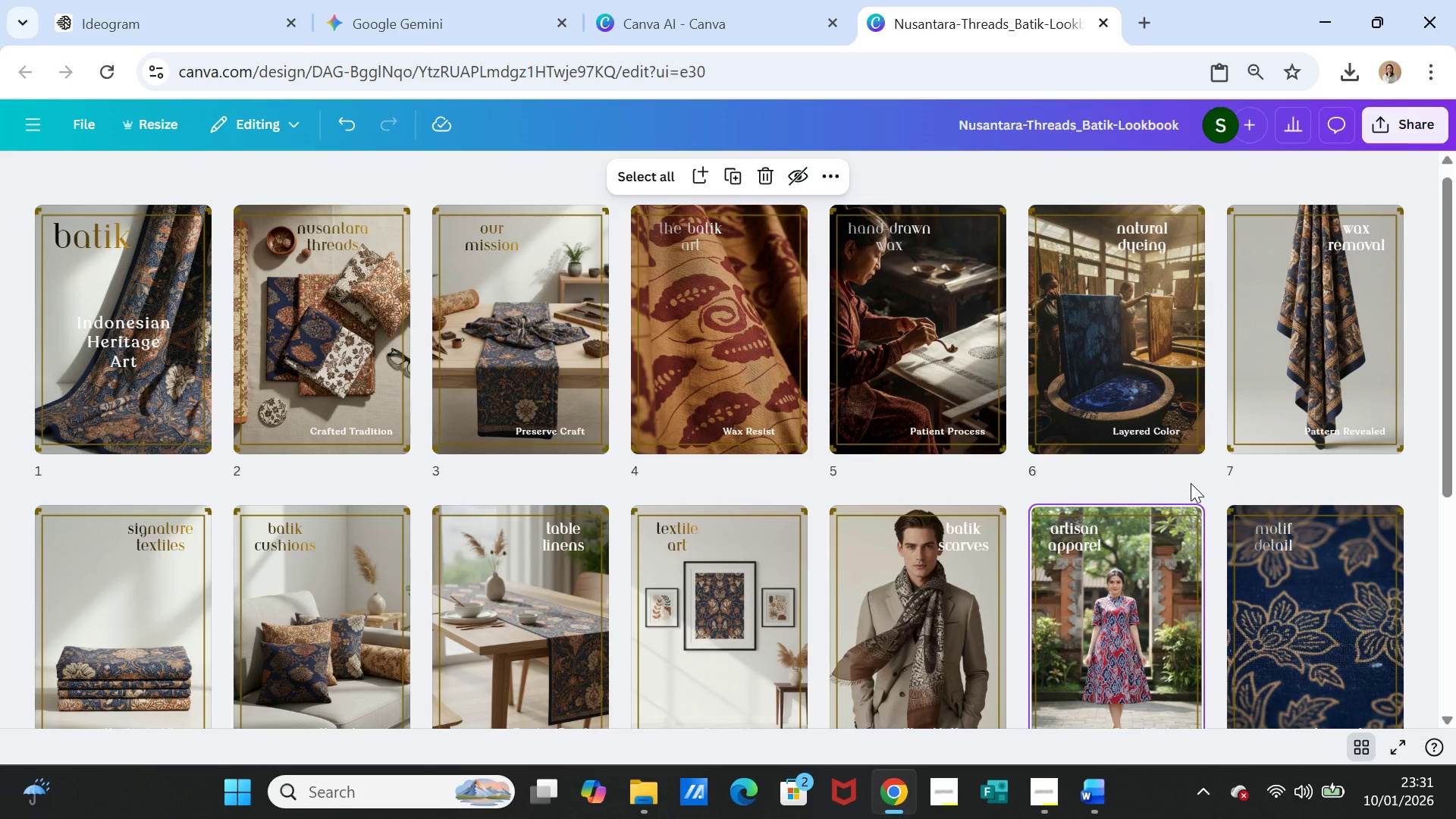 
scroll: coordinate [1191, 482], scroll_direction: up, amount: 4.0
 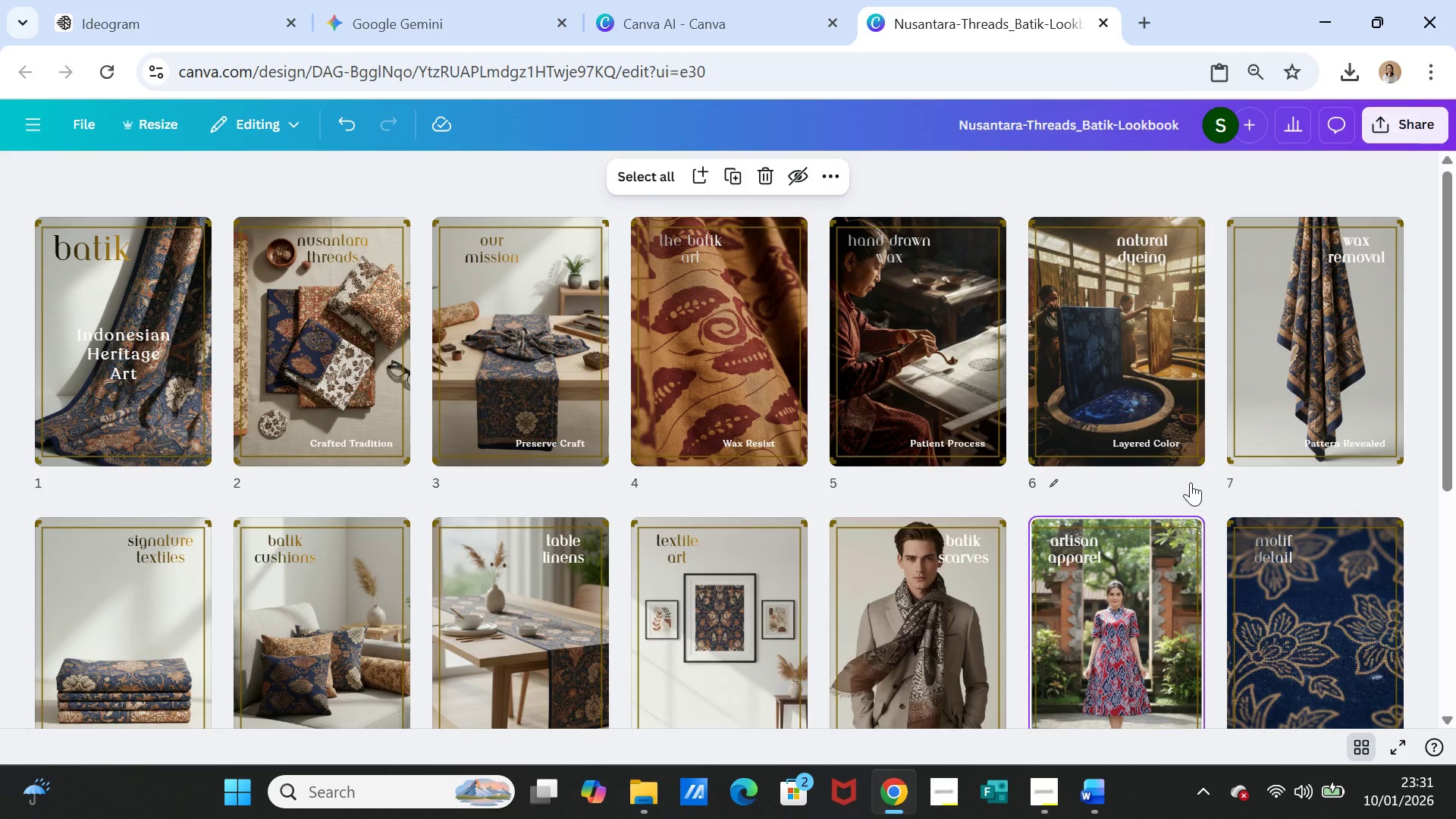 
wait(10.97)
 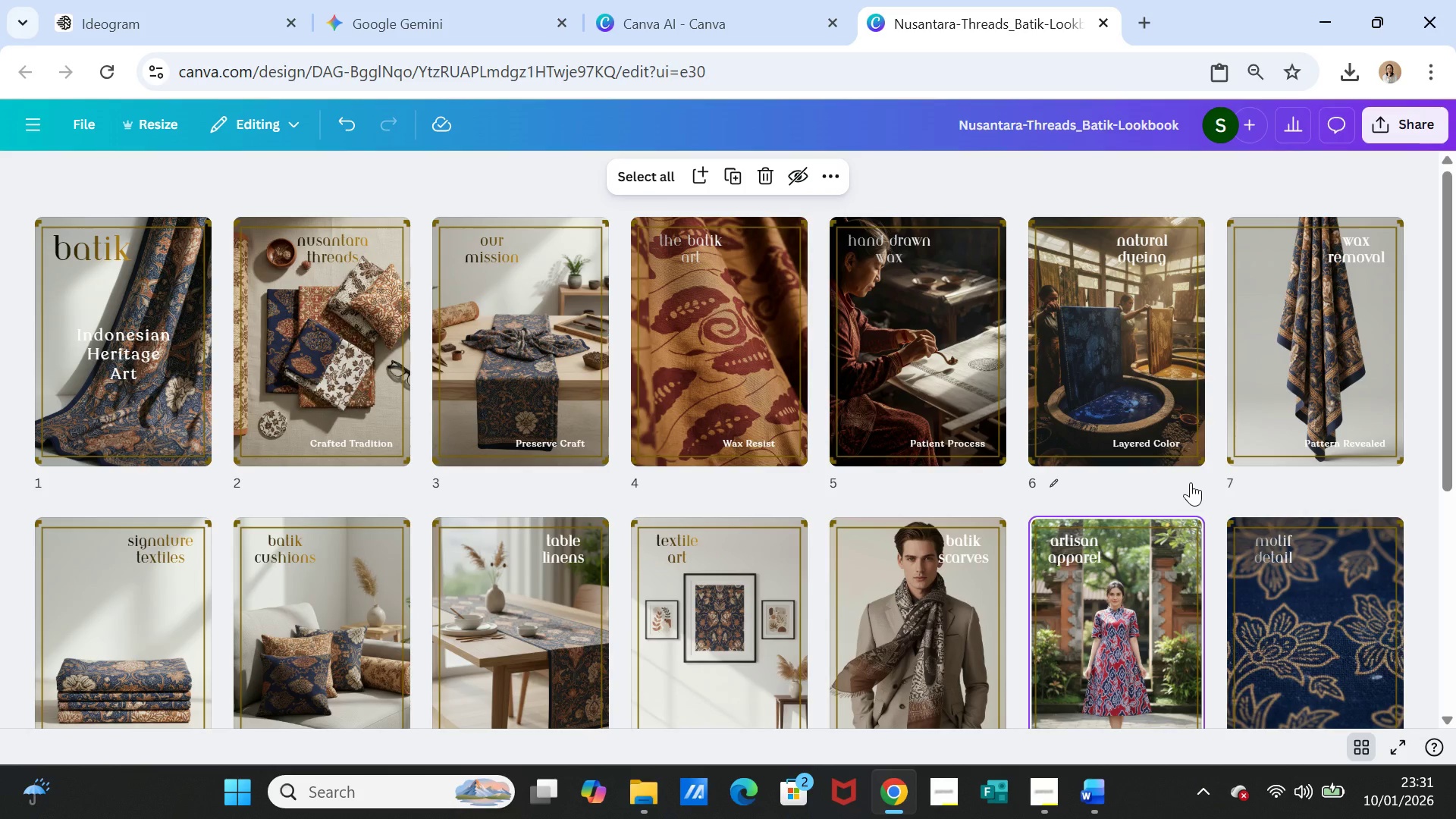 
scroll: coordinate [1191, 482], scroll_direction: down, amount: 1.0
 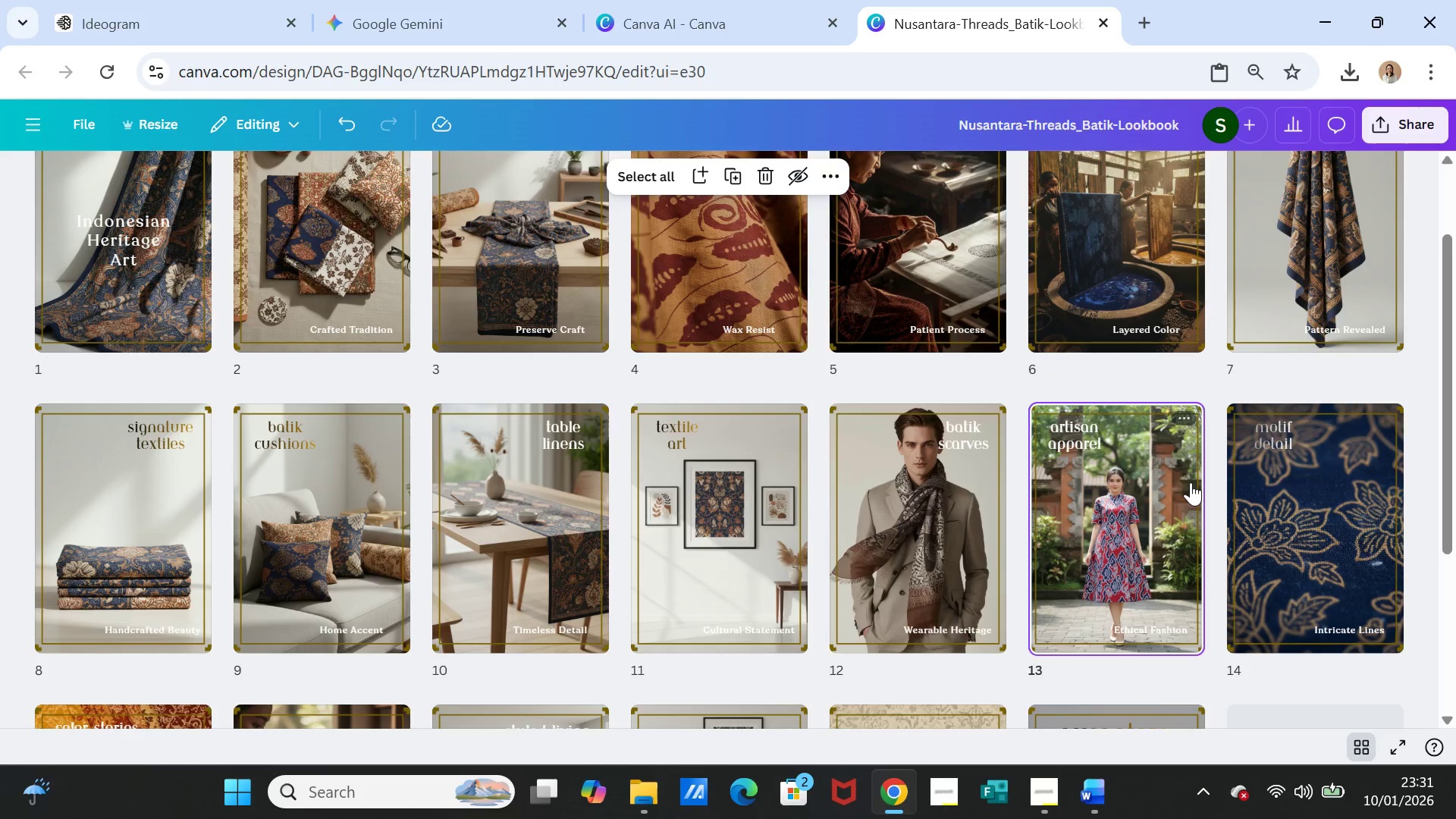 
scroll: coordinate [1191, 482], scroll_direction: up, amount: 1.0
 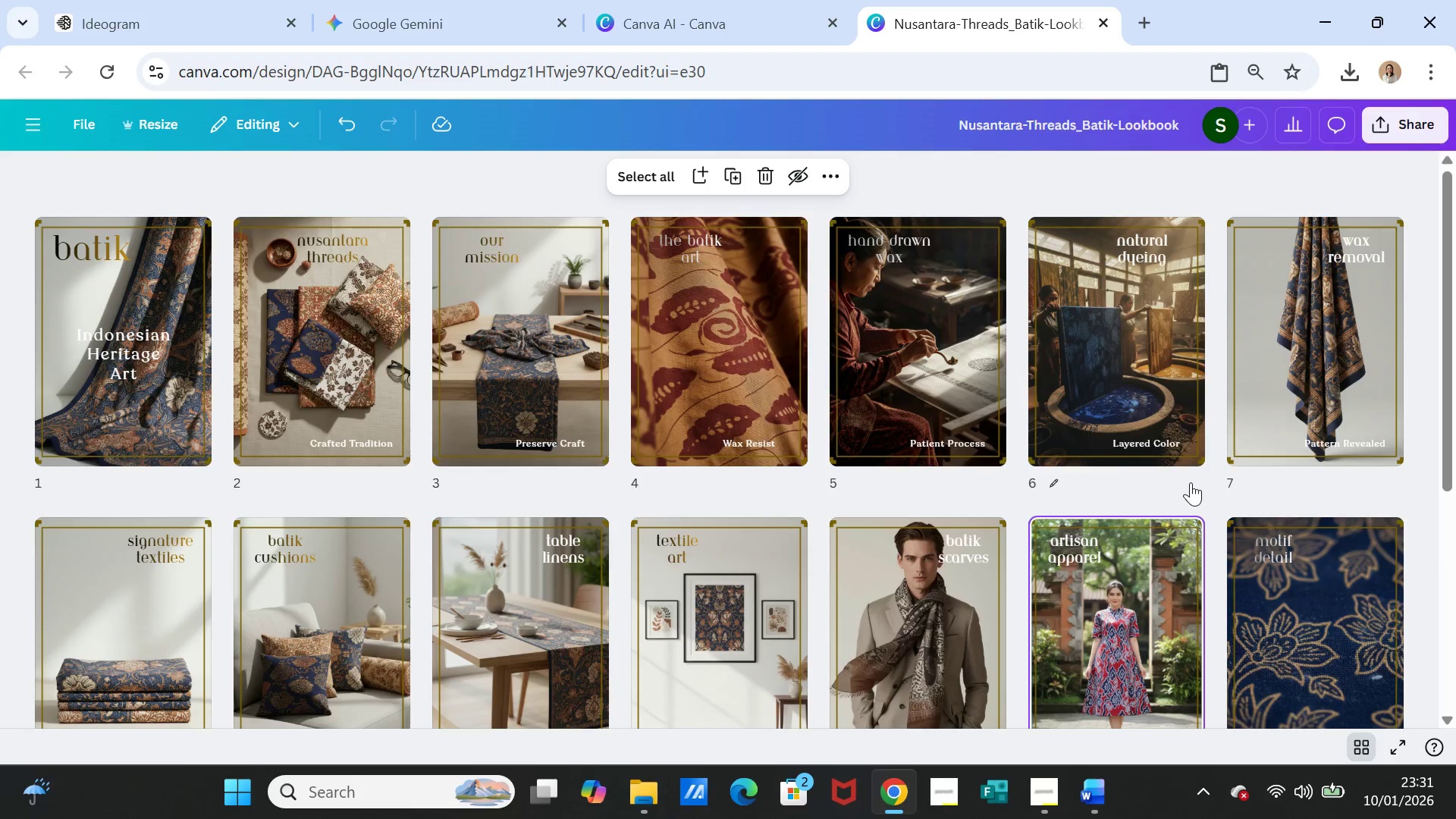 
scroll: coordinate [1191, 482], scroll_direction: down, amount: 3.0
 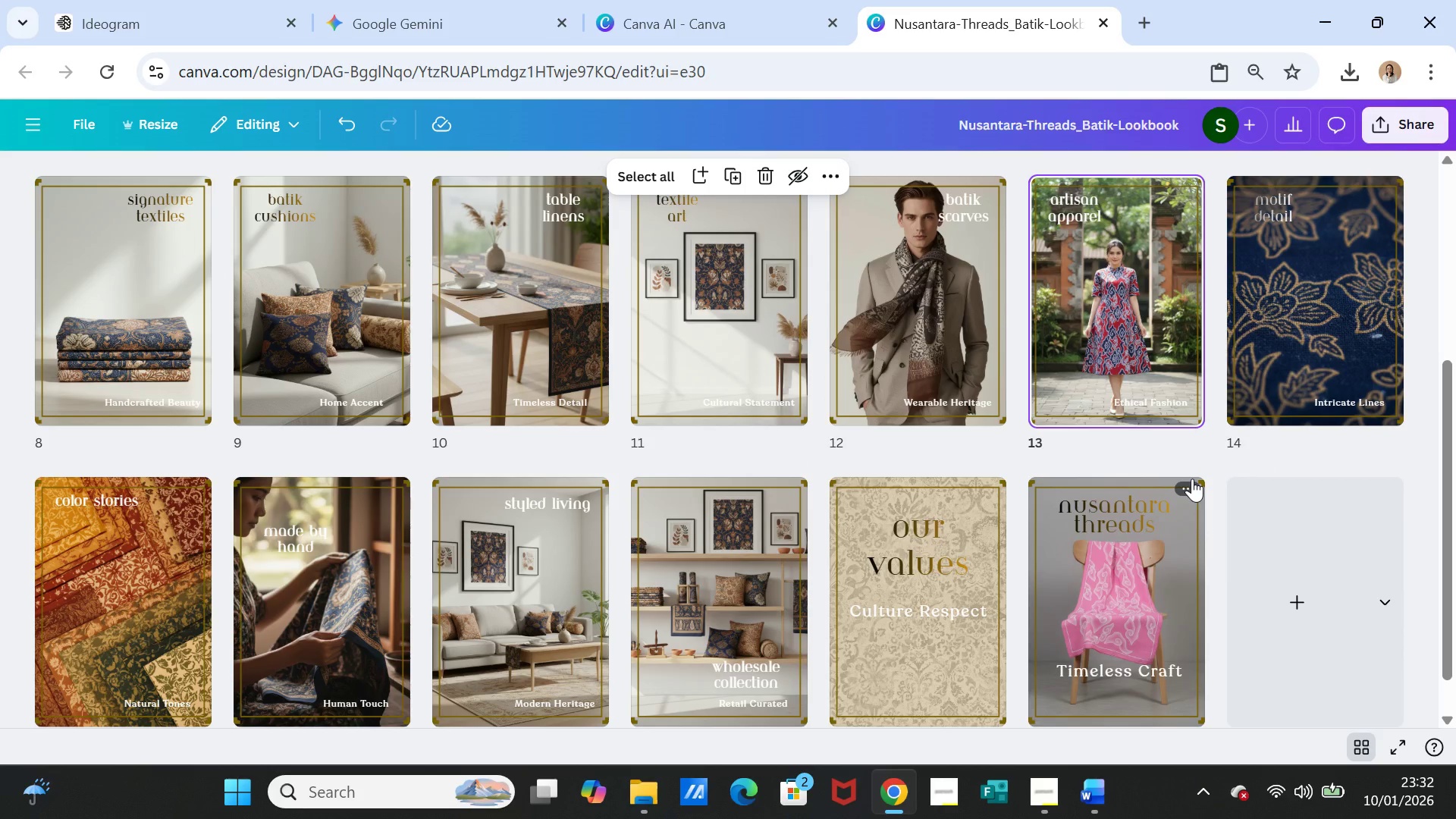 
wait(6.2)
 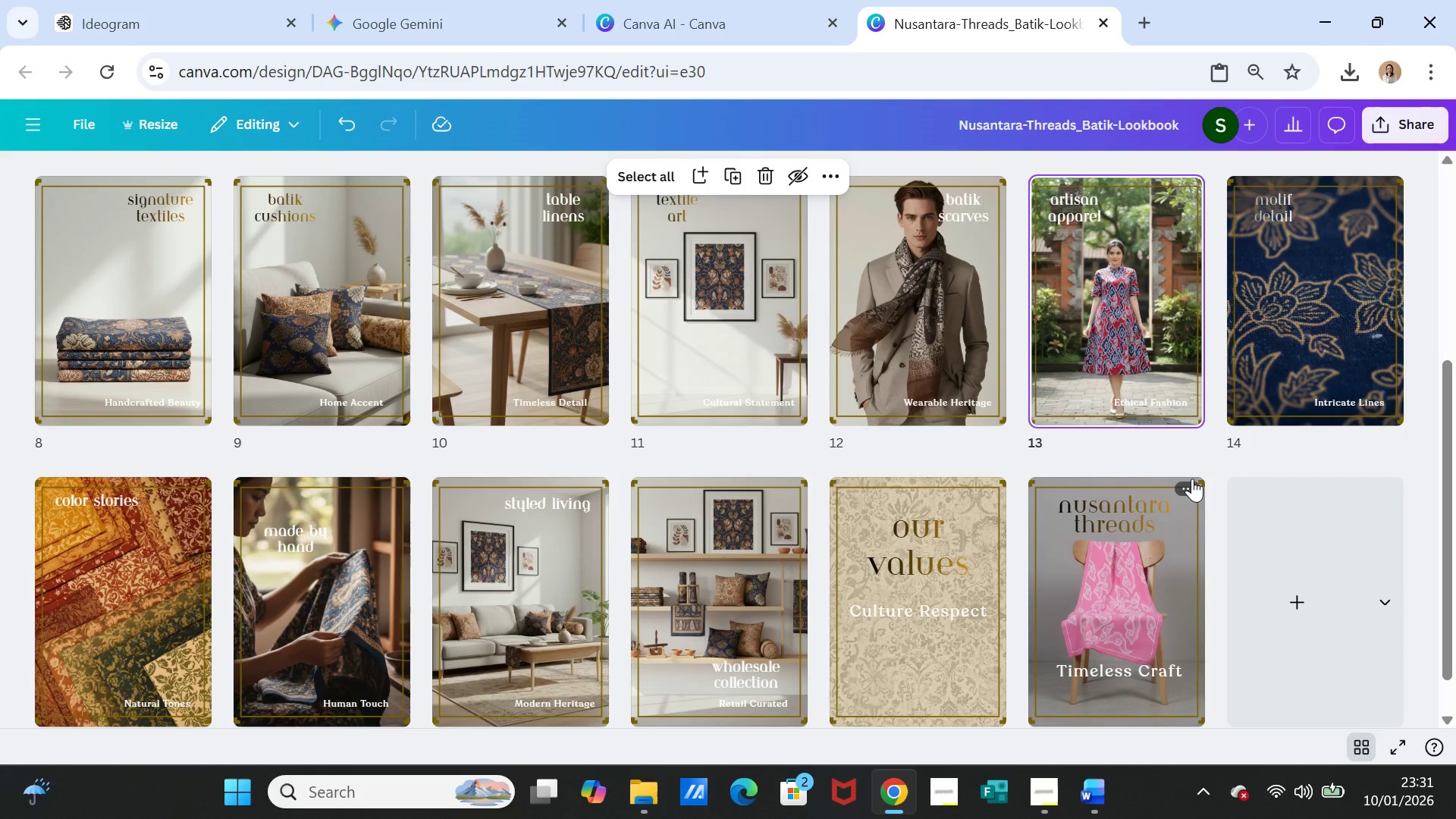 
scroll: coordinate [1225, 446], scroll_direction: up, amount: 1.0
 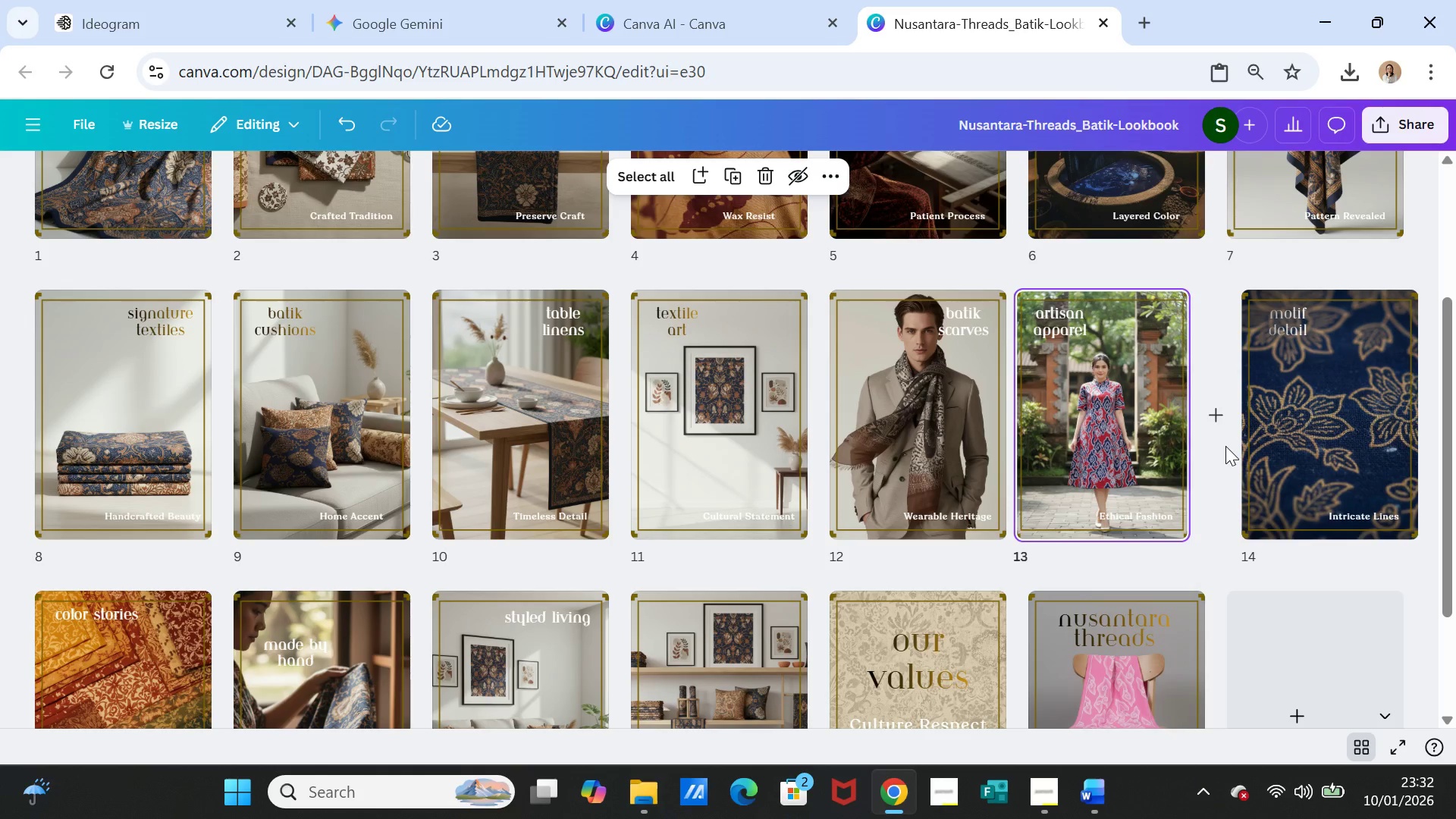 
scroll: coordinate [1121, 413], scroll_direction: down, amount: 2.0
 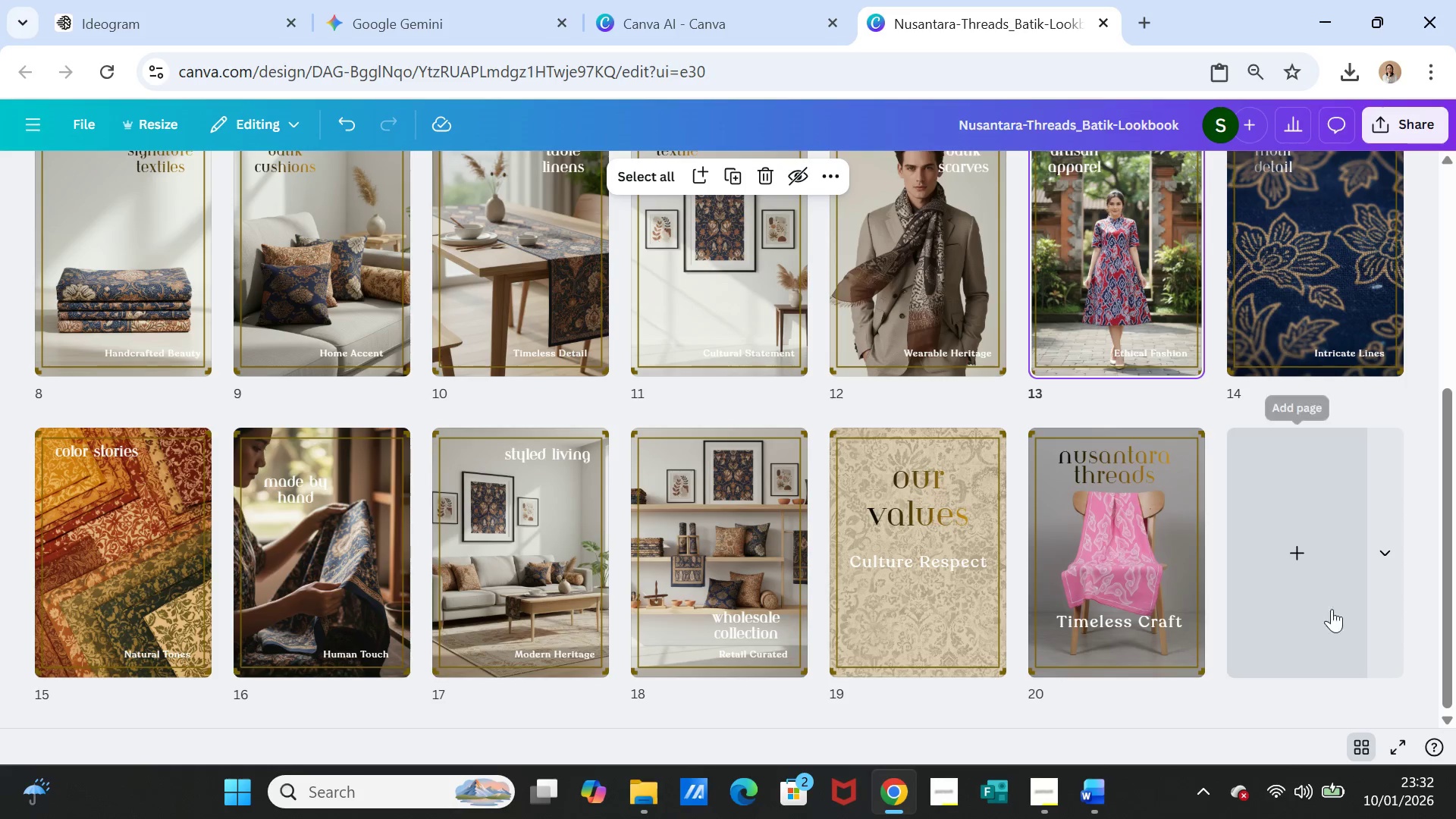 
left_click([1358, 755])
 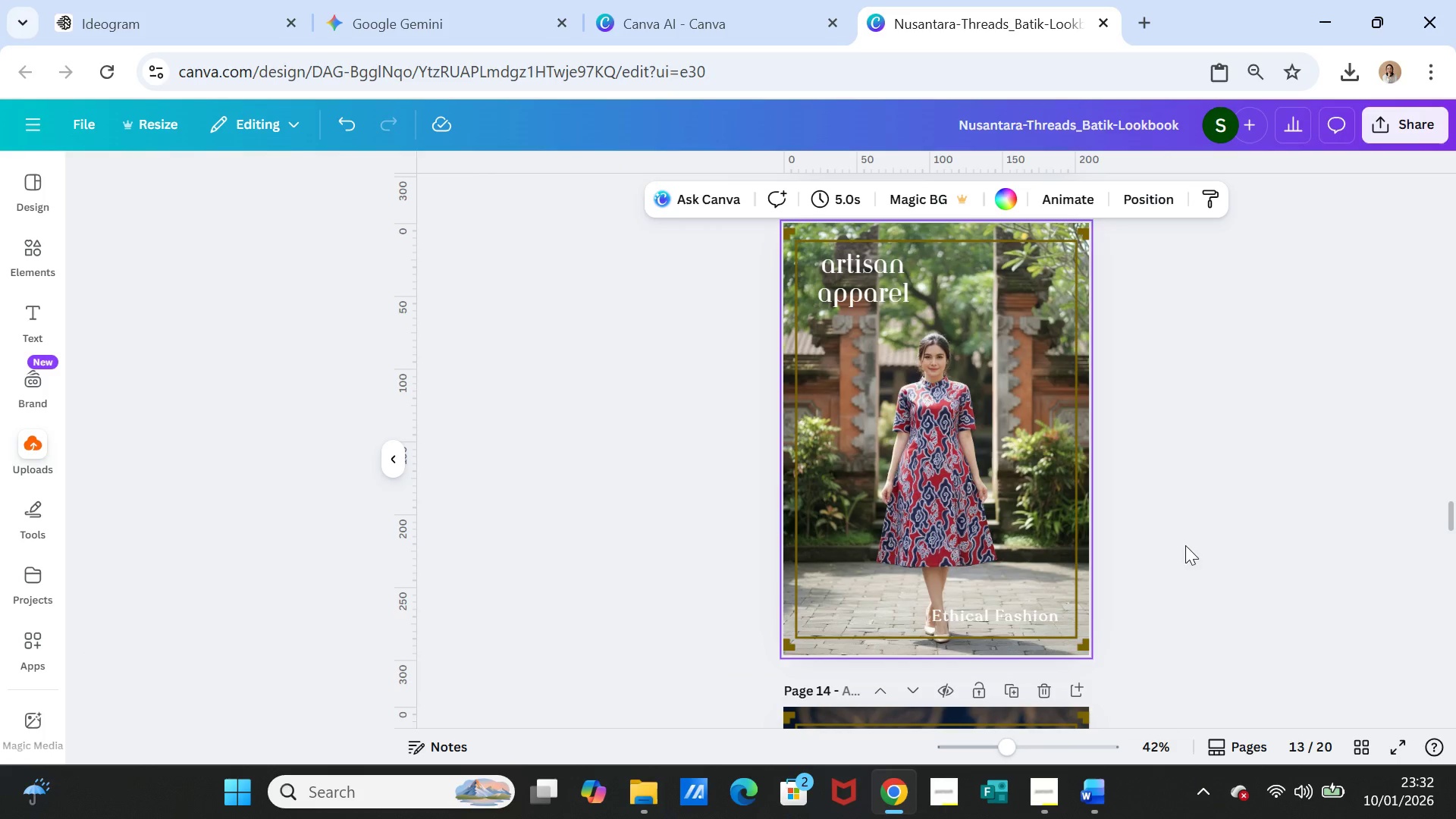 
scroll: coordinate [1185, 545], scroll_direction: up, amount: 3.0
 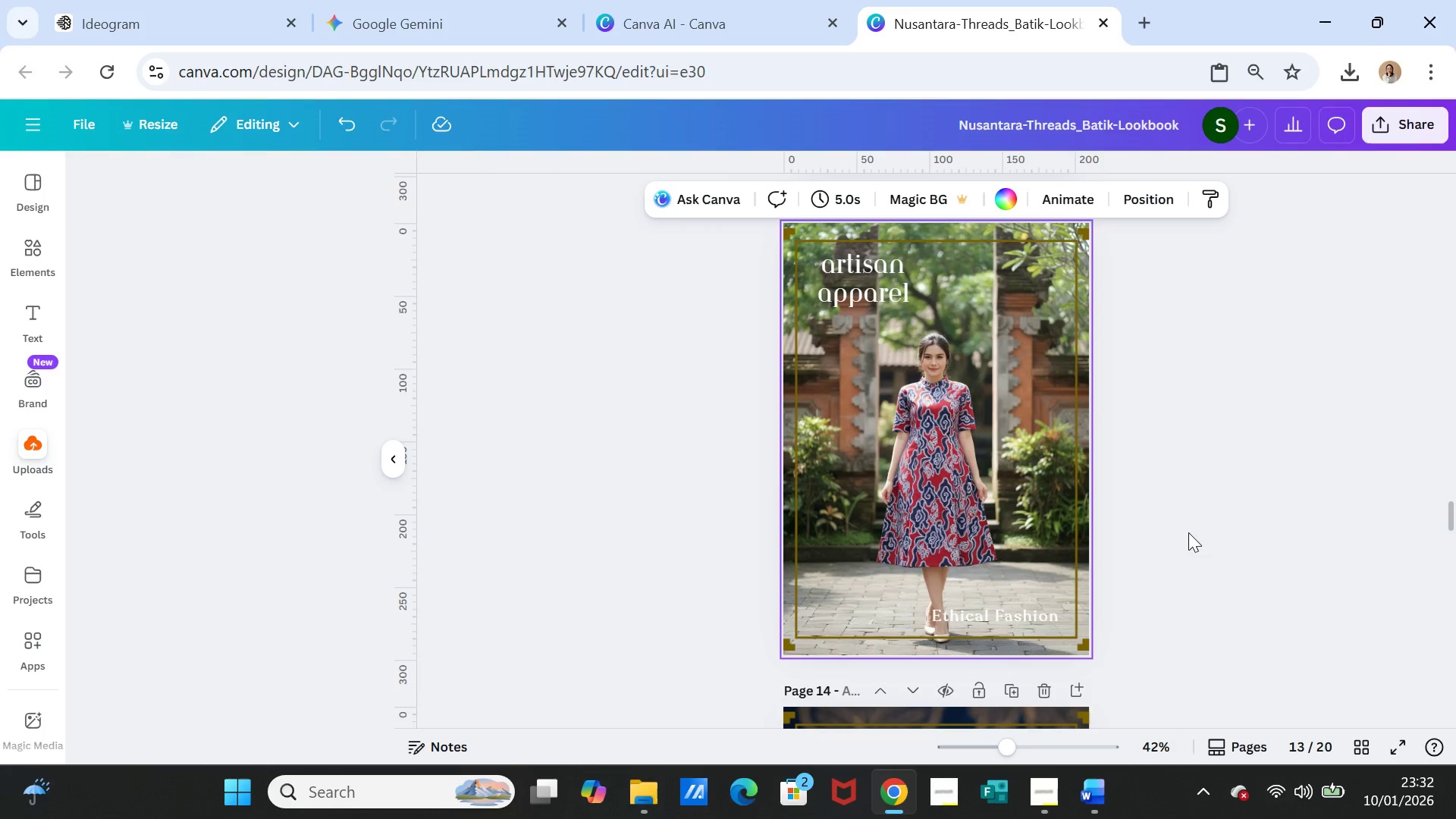 
scroll: coordinate [1188, 532], scroll_direction: down, amount: 12.0
 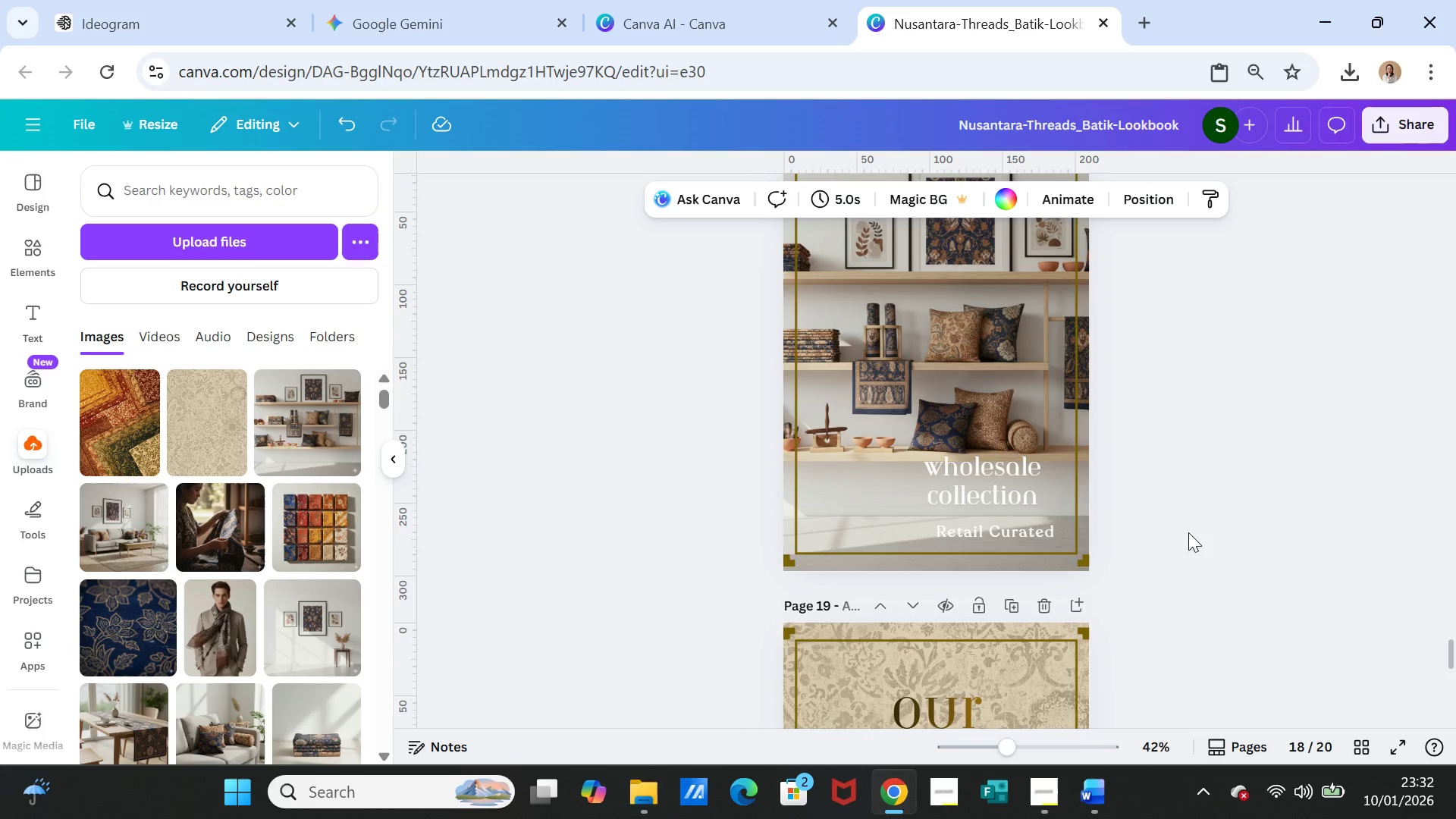 
left_click([1032, 468])
 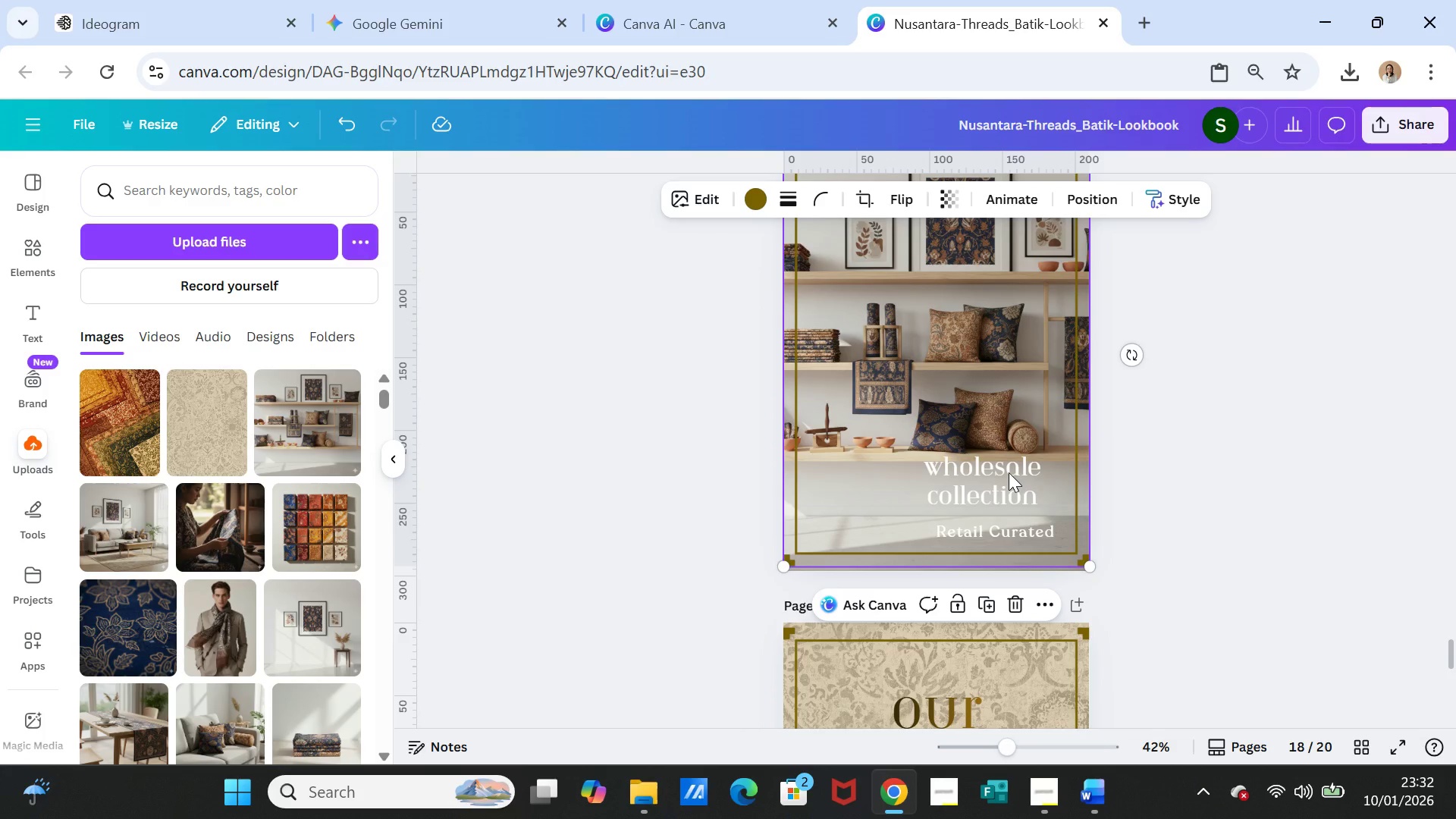 
key(Delete)
 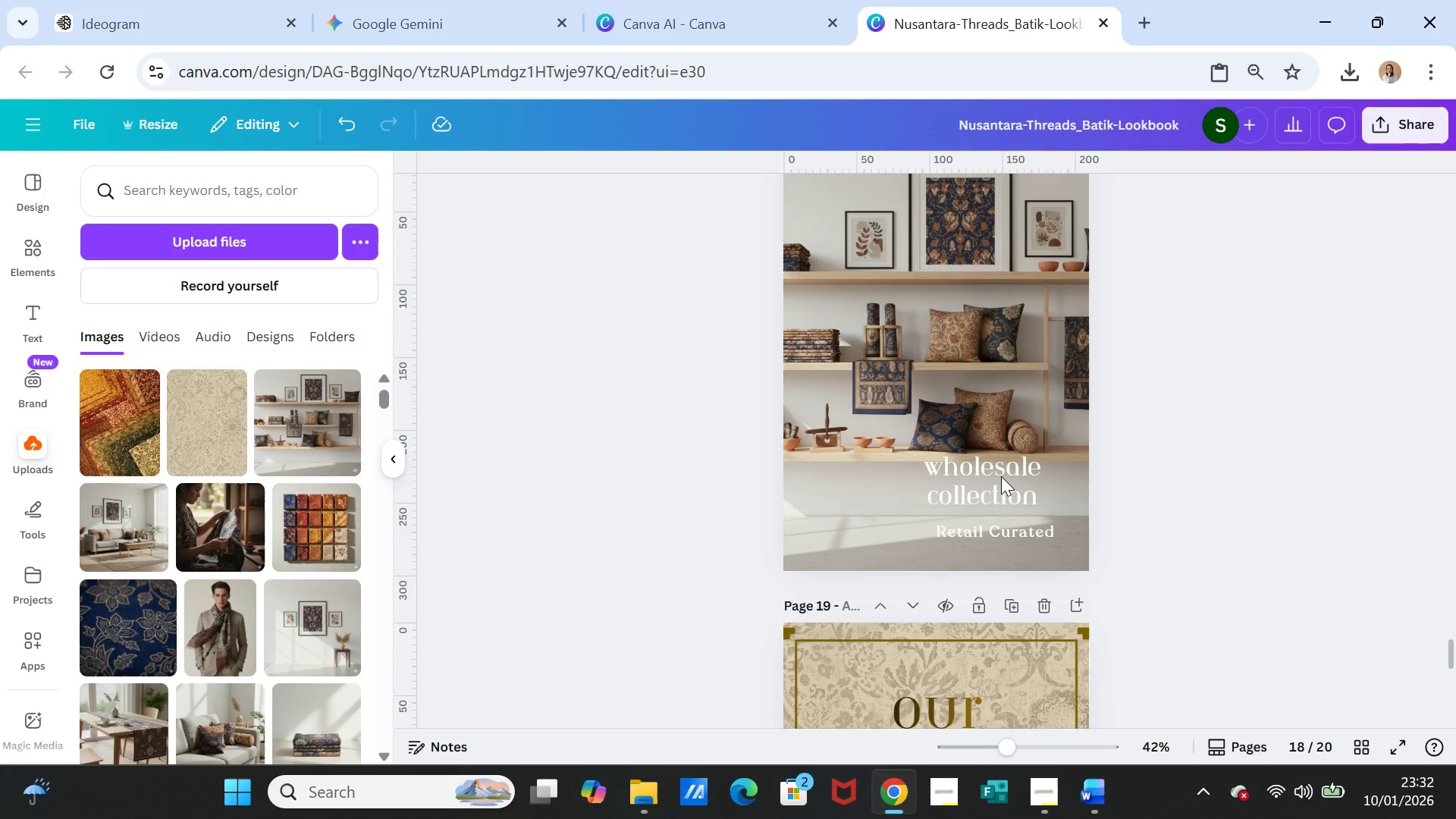 
left_click([1001, 476])
 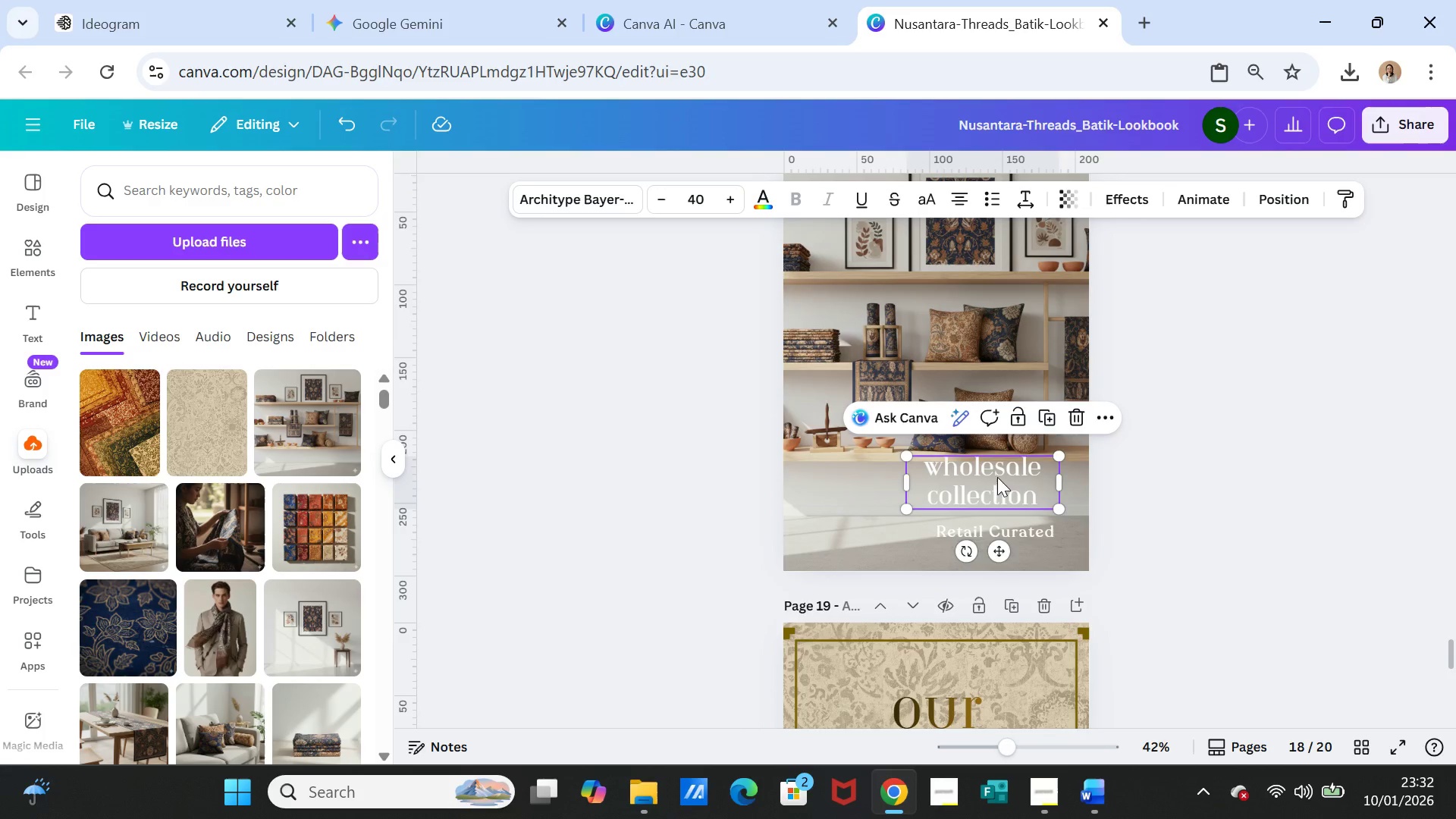 
left_click_drag(start_coordinate=[1001, 476], to_coordinate=[907, 483])
 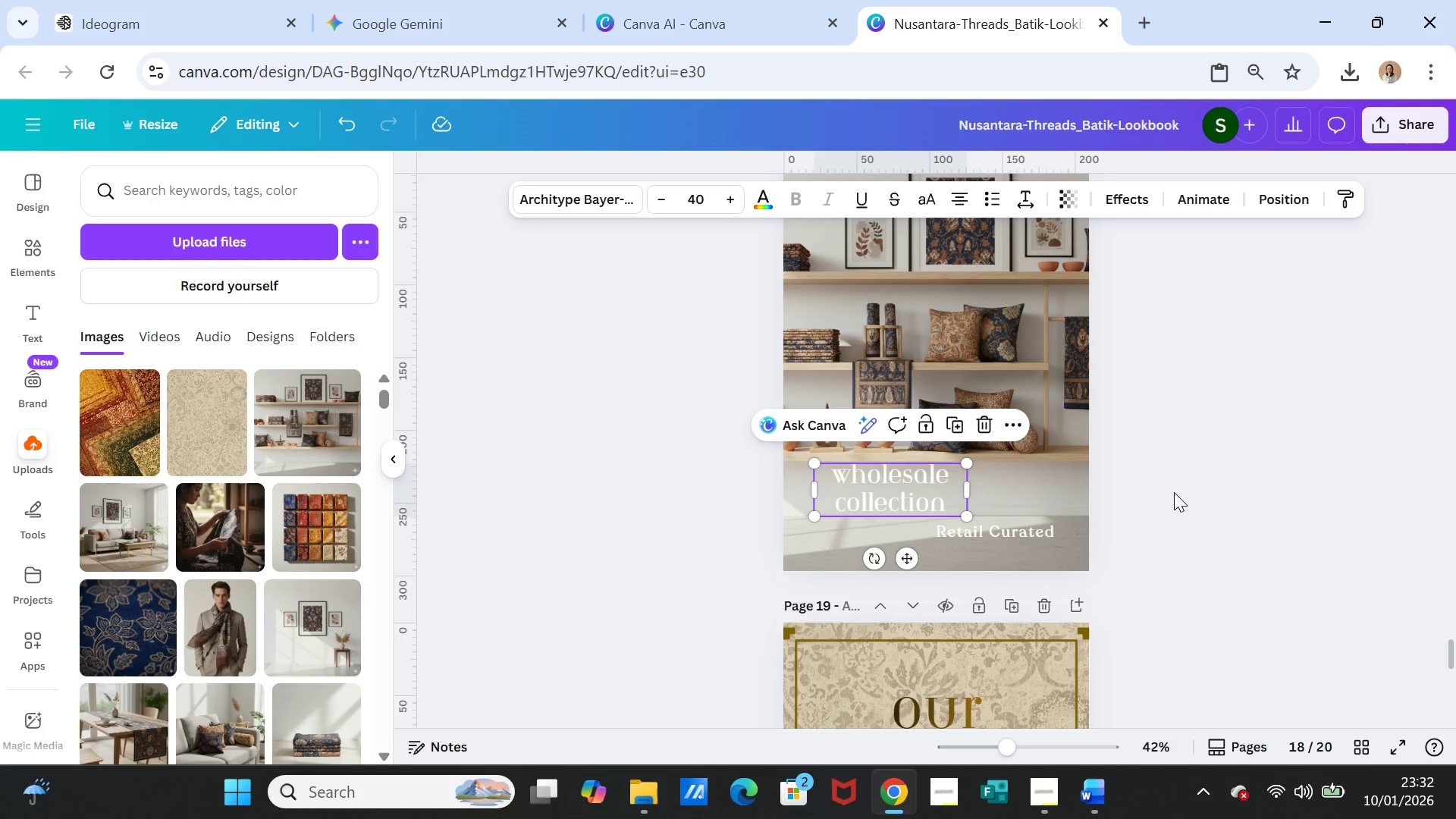 
left_click([1174, 492])
 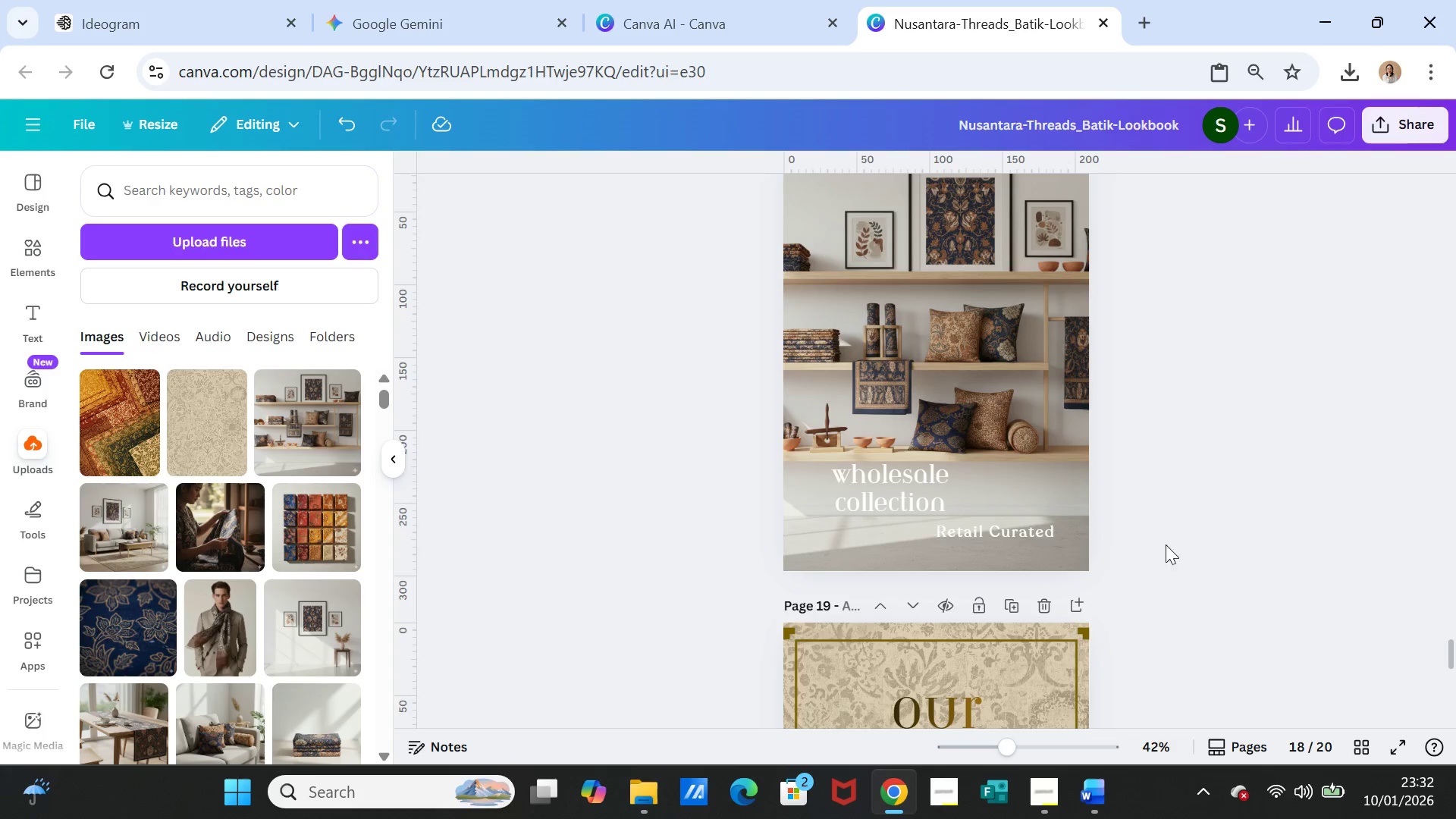 
left_click([1019, 419])
 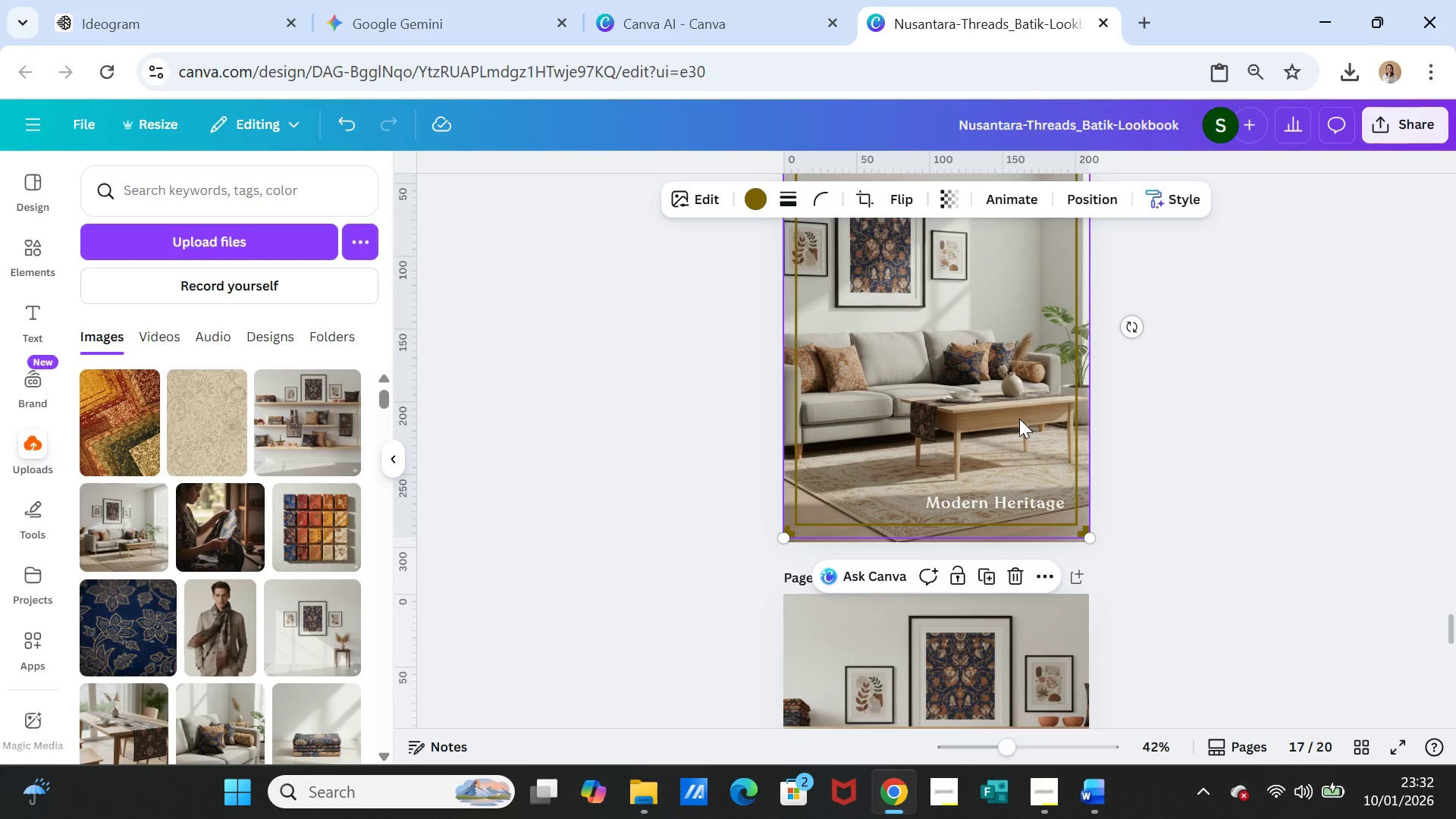 
scroll: coordinate [1056, 502], scroll_direction: up, amount: 4.0
 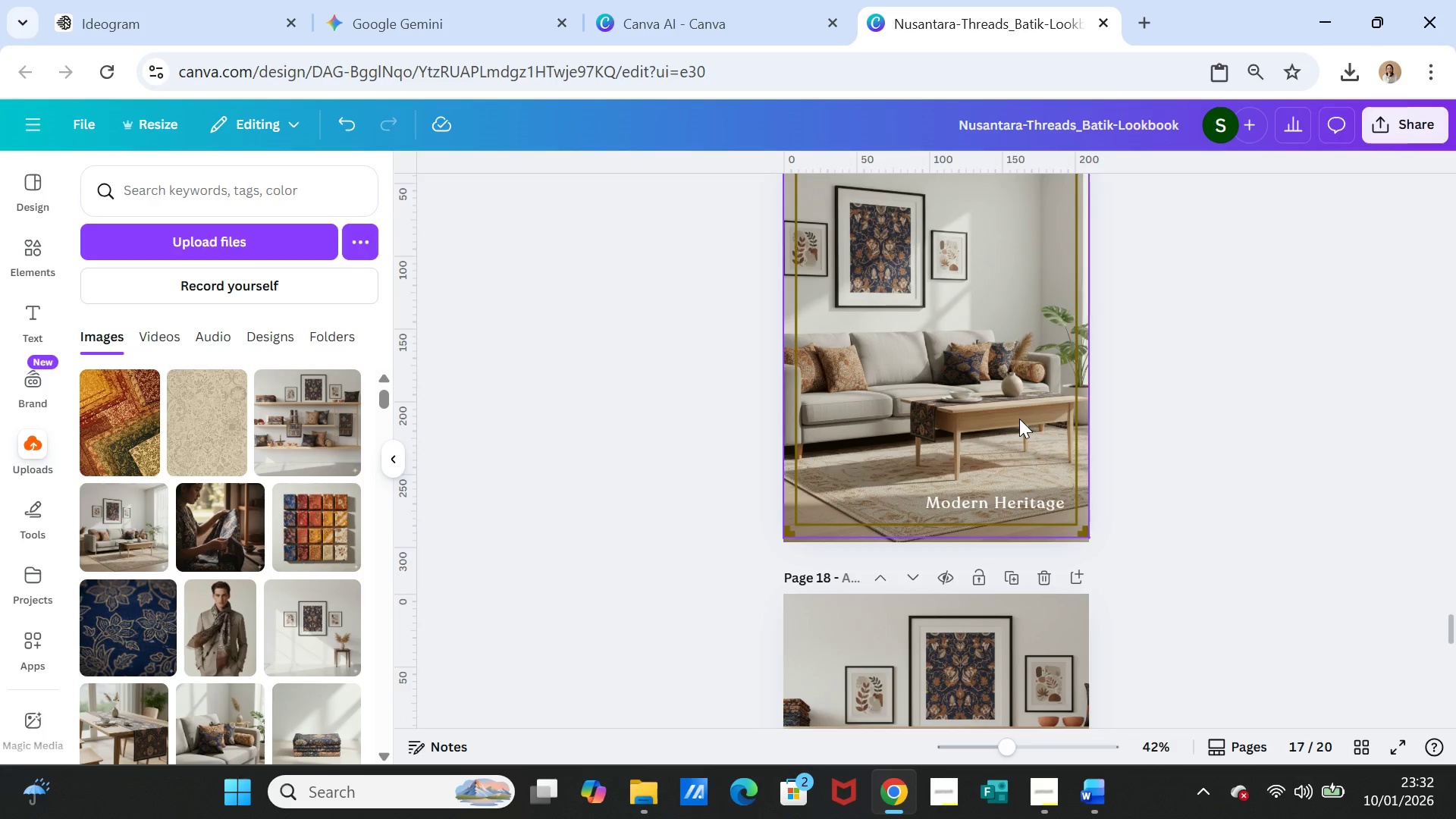 
right_click([1019, 419])
 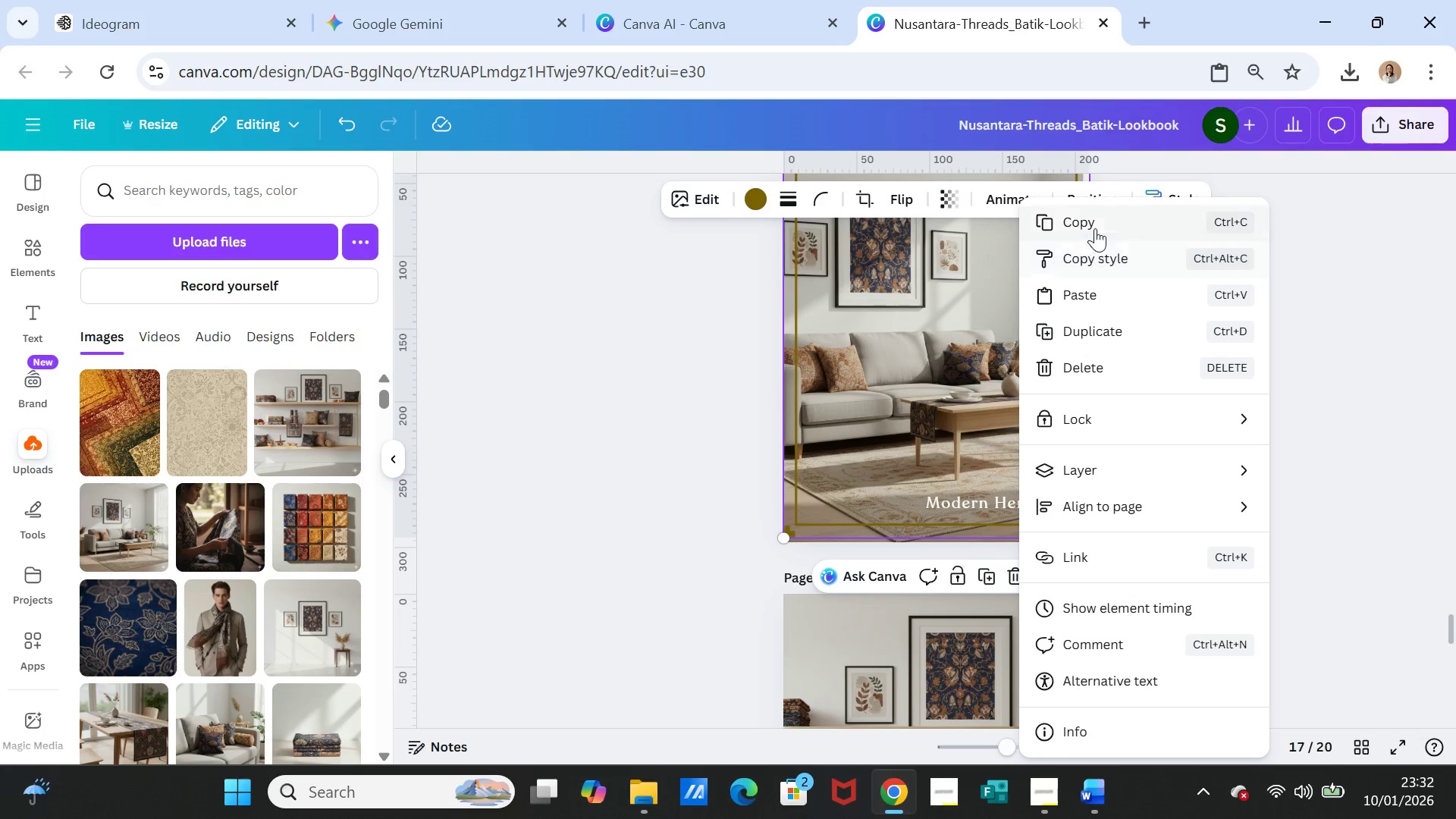 
left_click([1096, 228])
 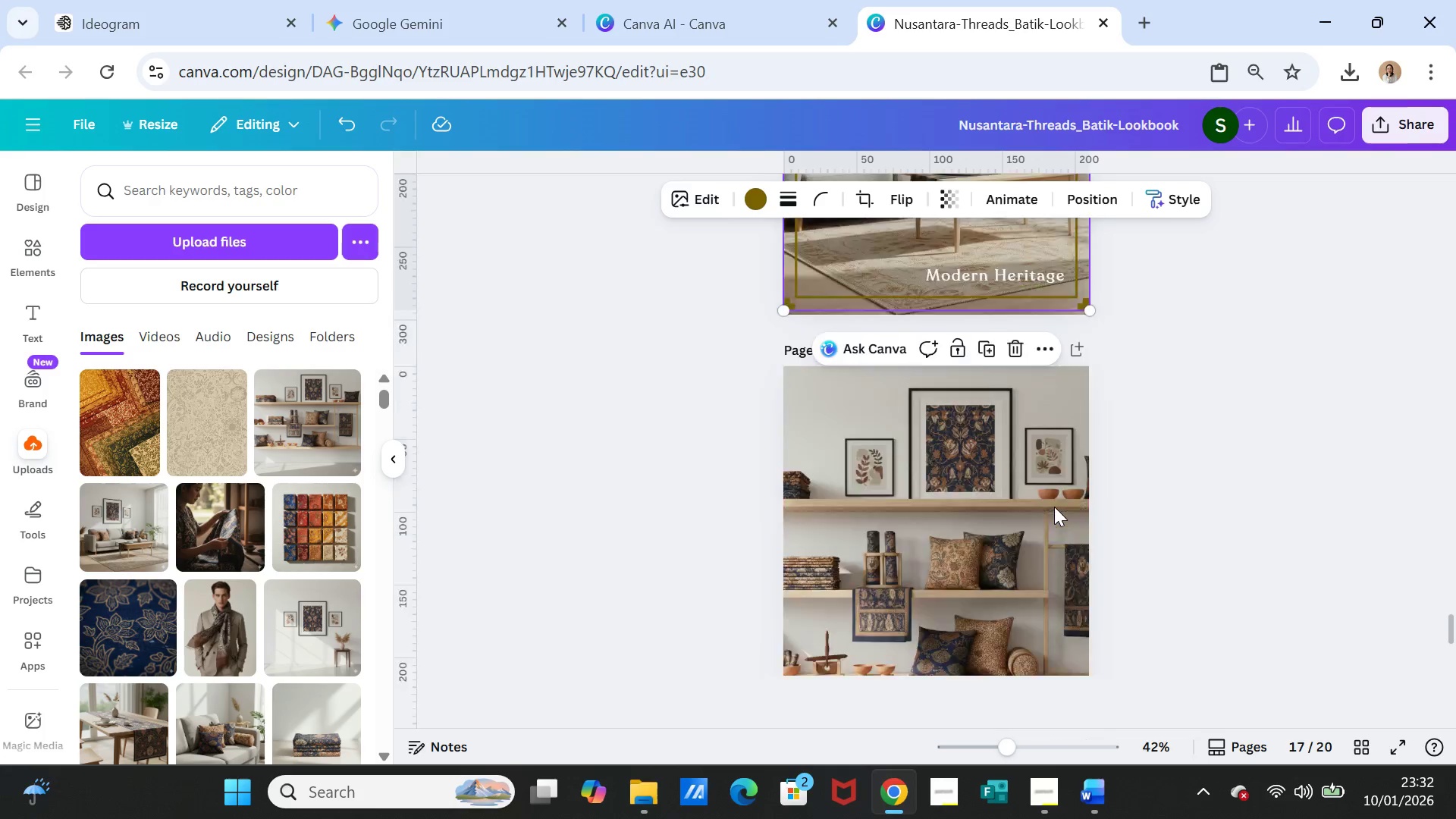 
left_click([1006, 480])
 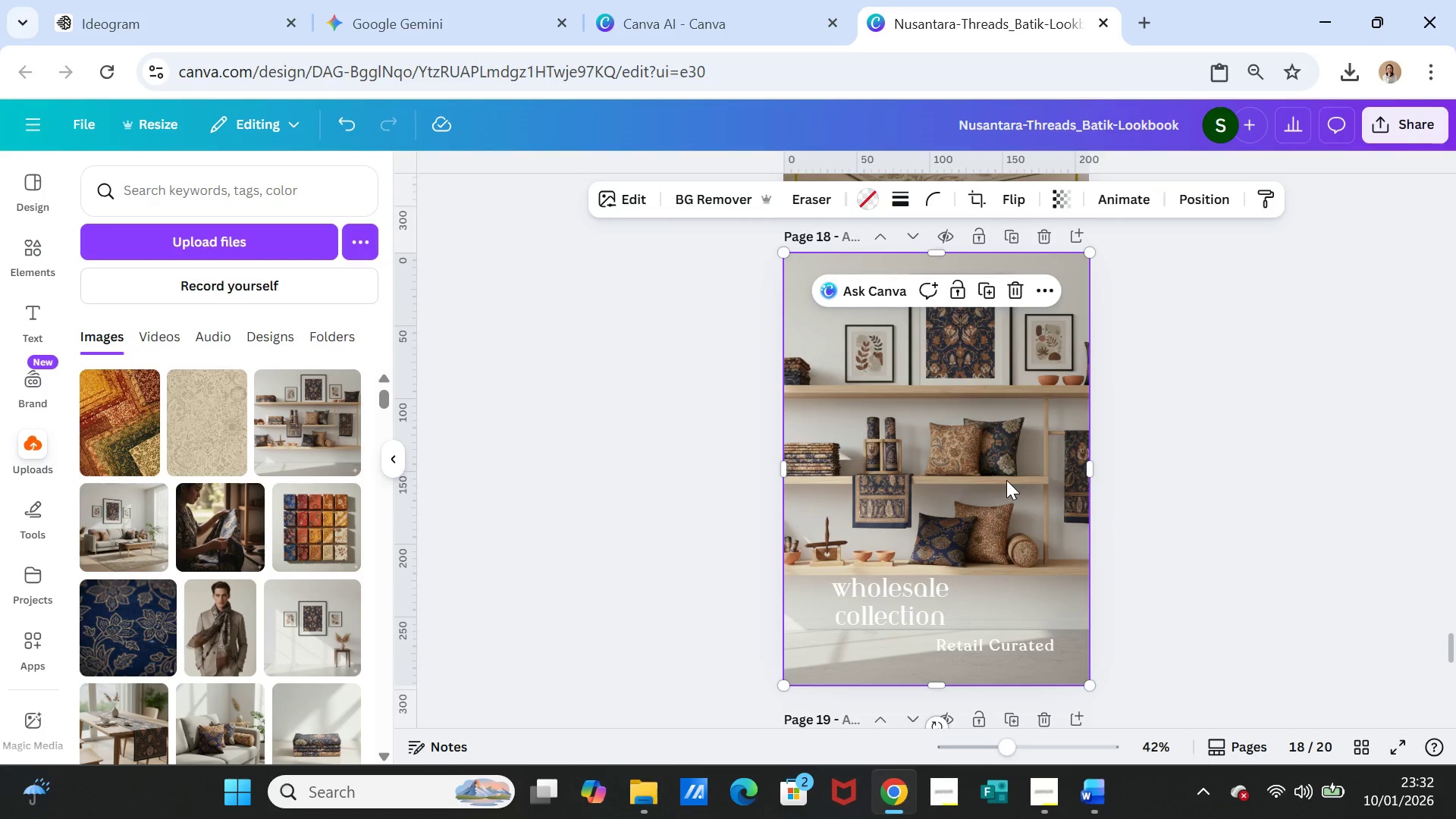 
scroll: coordinate [1054, 507], scroll_direction: down, amount: 3.0
 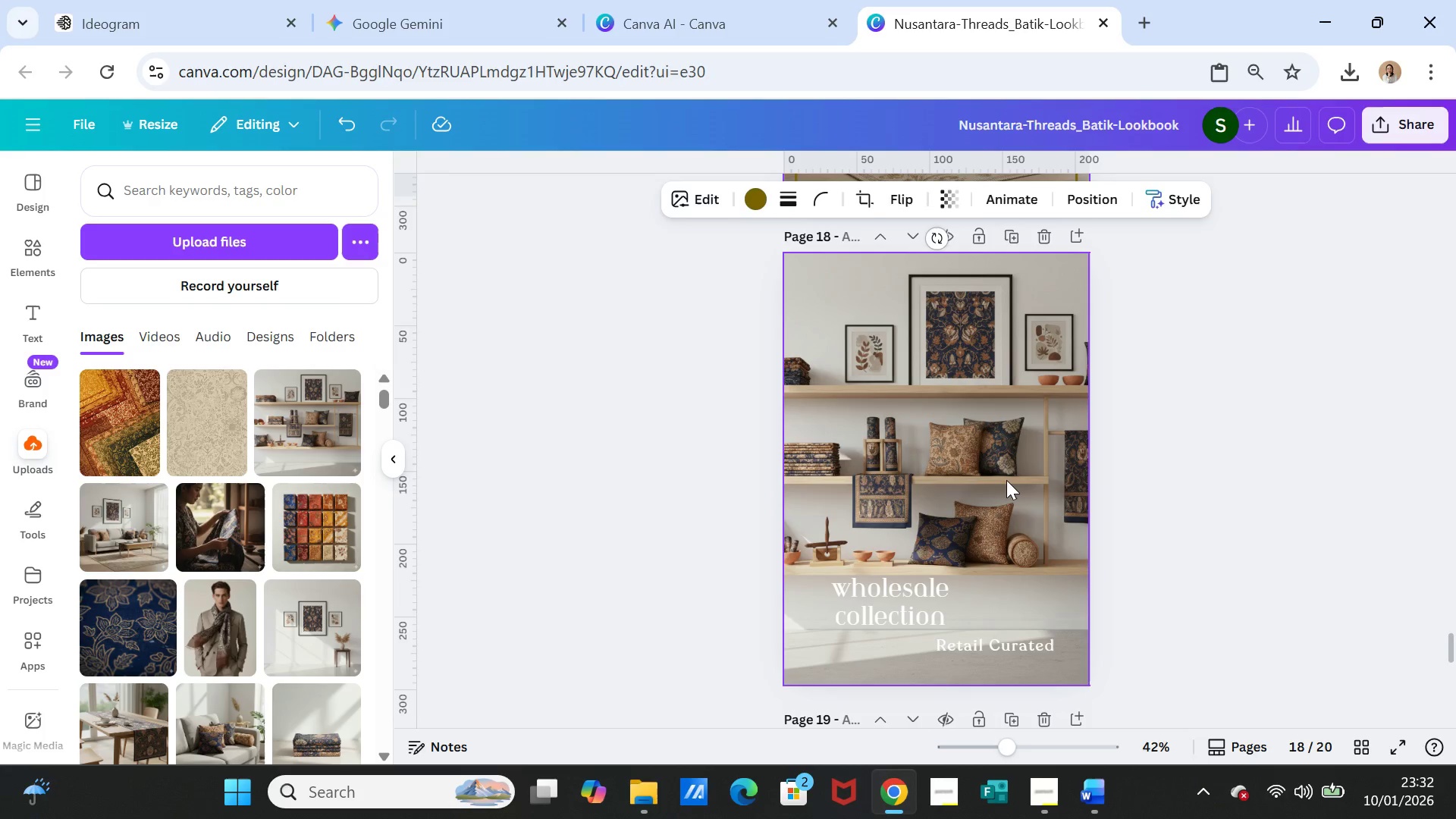 
right_click([1006, 480])
 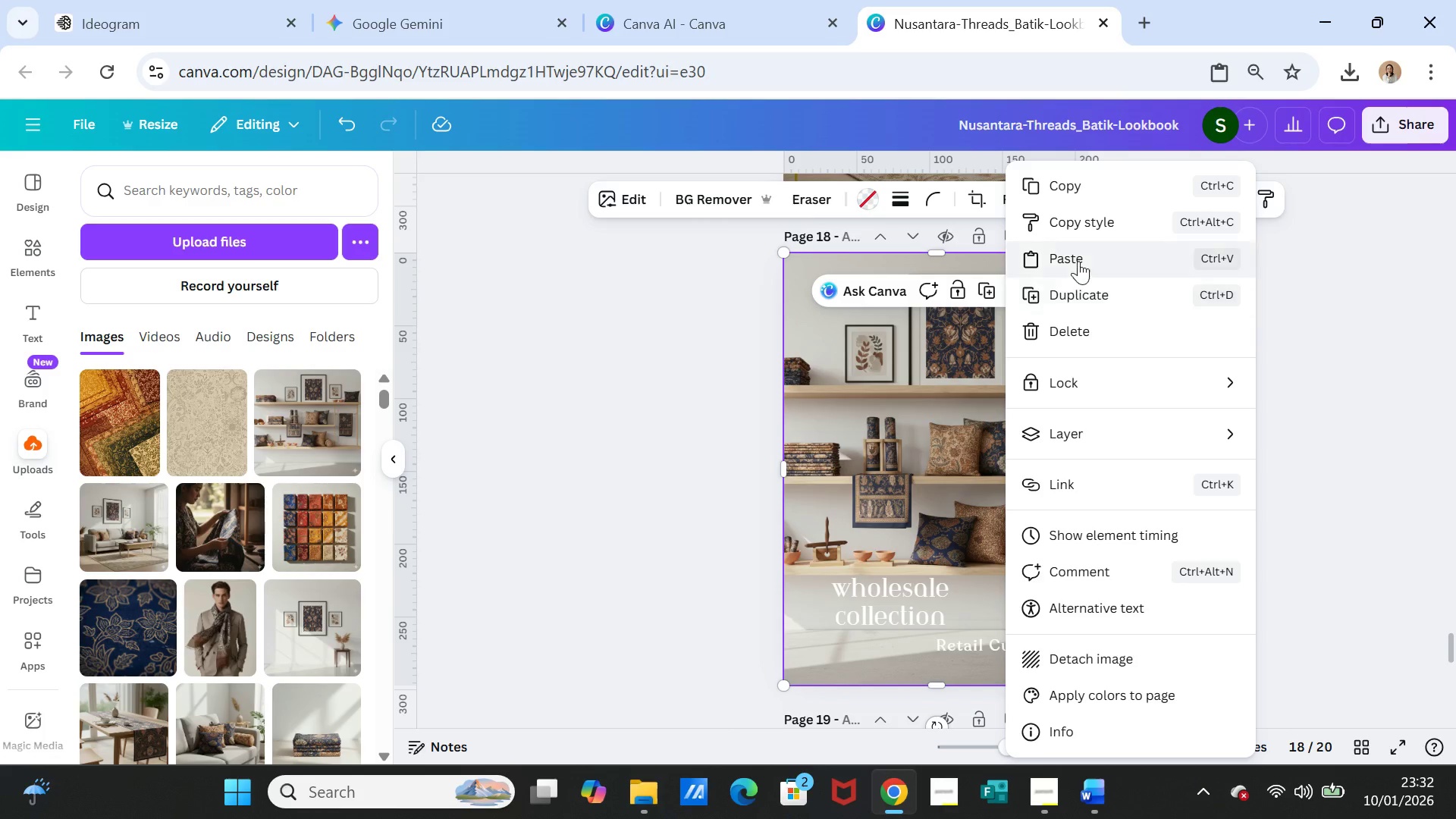 
left_click([1078, 261])
 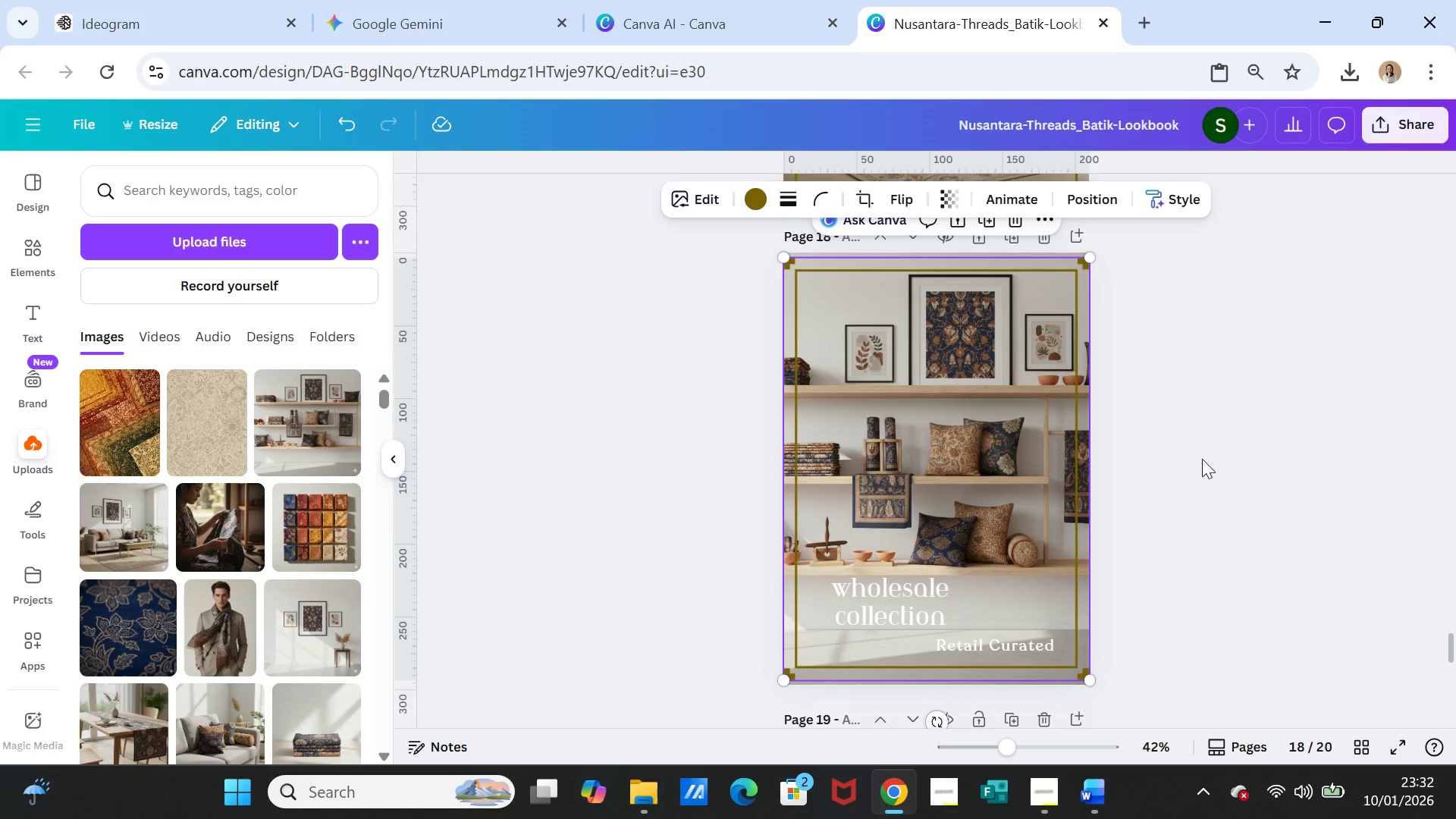 
left_click([1202, 460])
 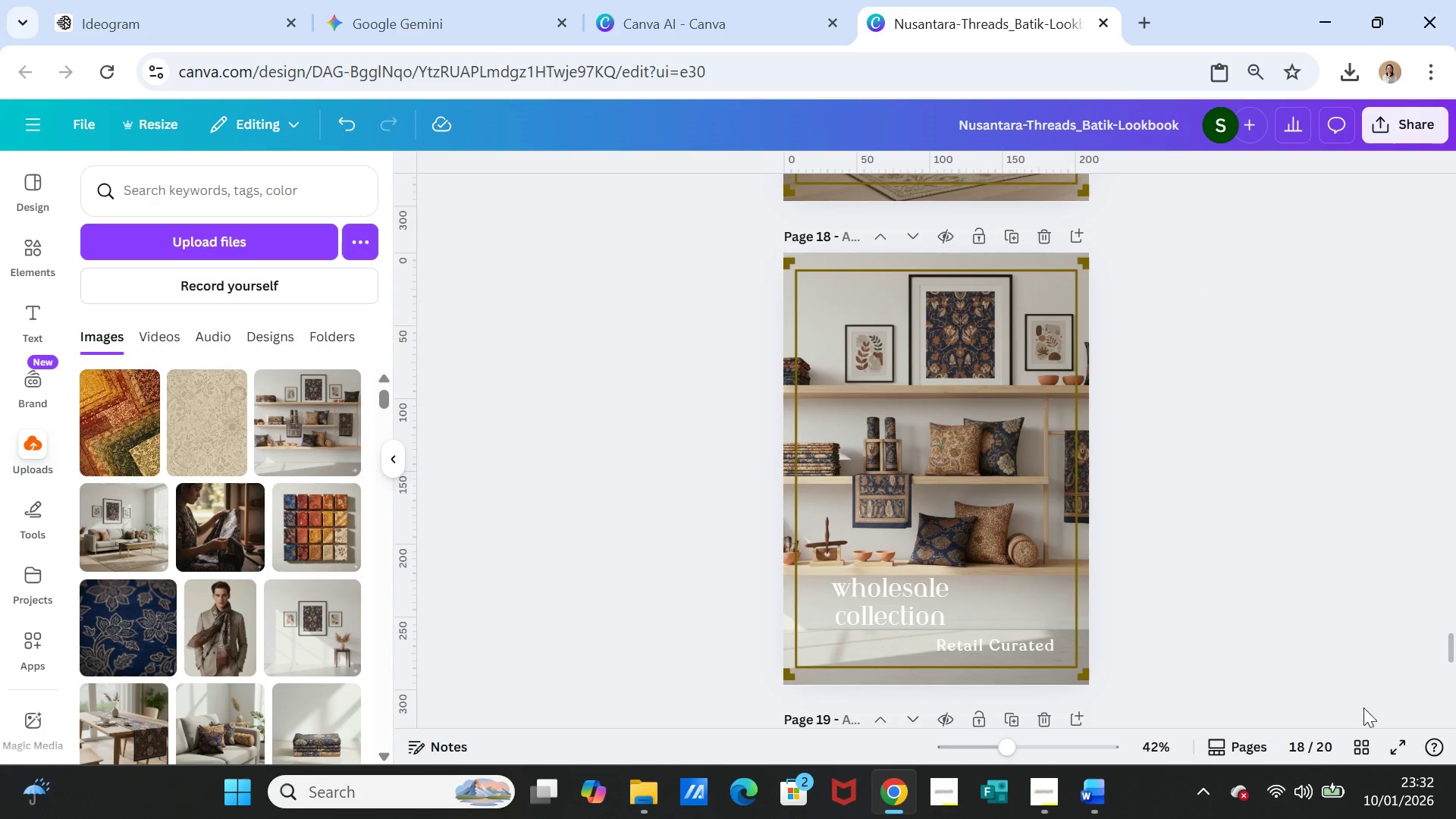 
scroll: coordinate [1204, 542], scroll_direction: up, amount: 80.0
 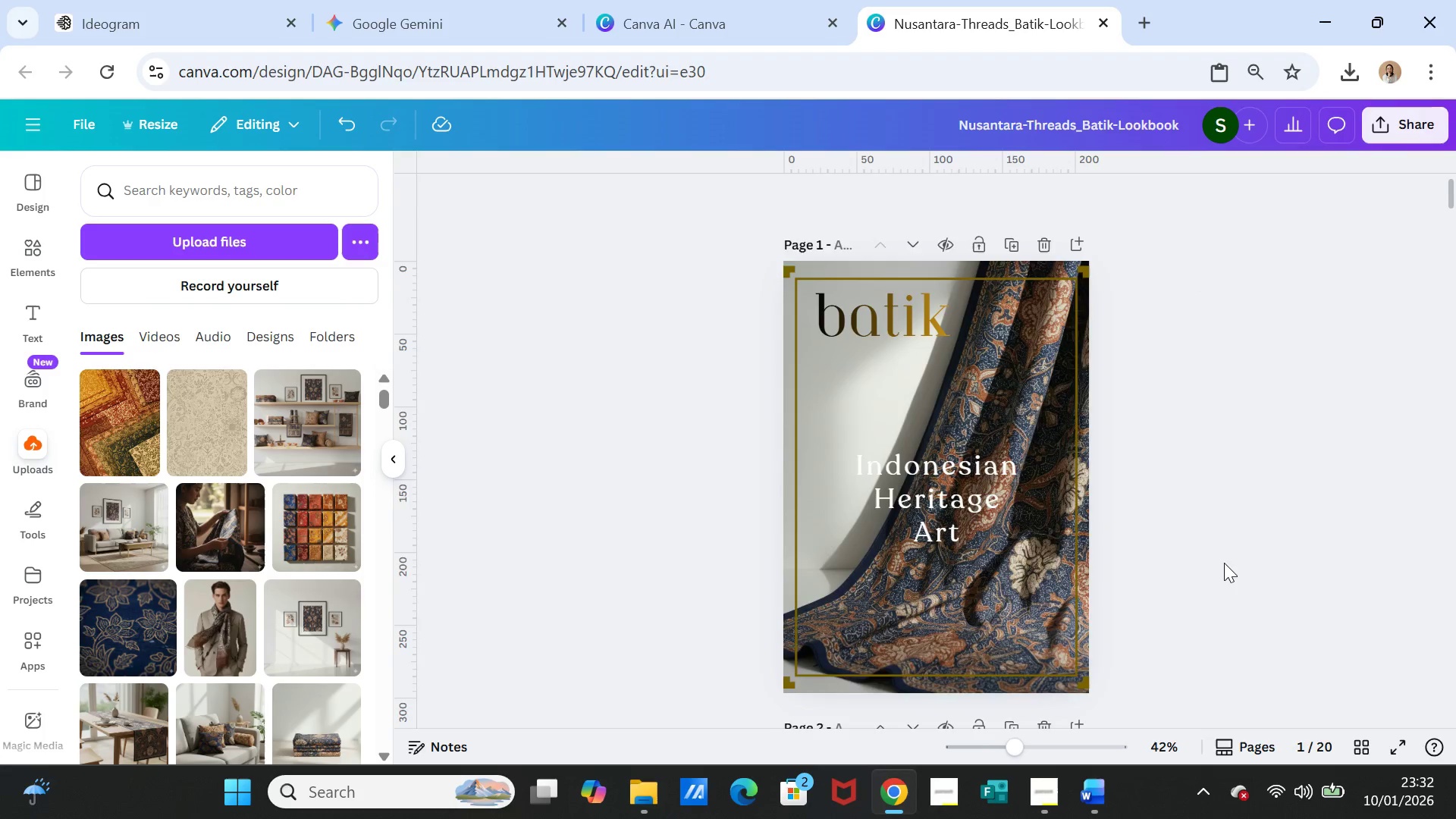 
scroll: coordinate [1224, 563], scroll_direction: down, amount: 1.0
 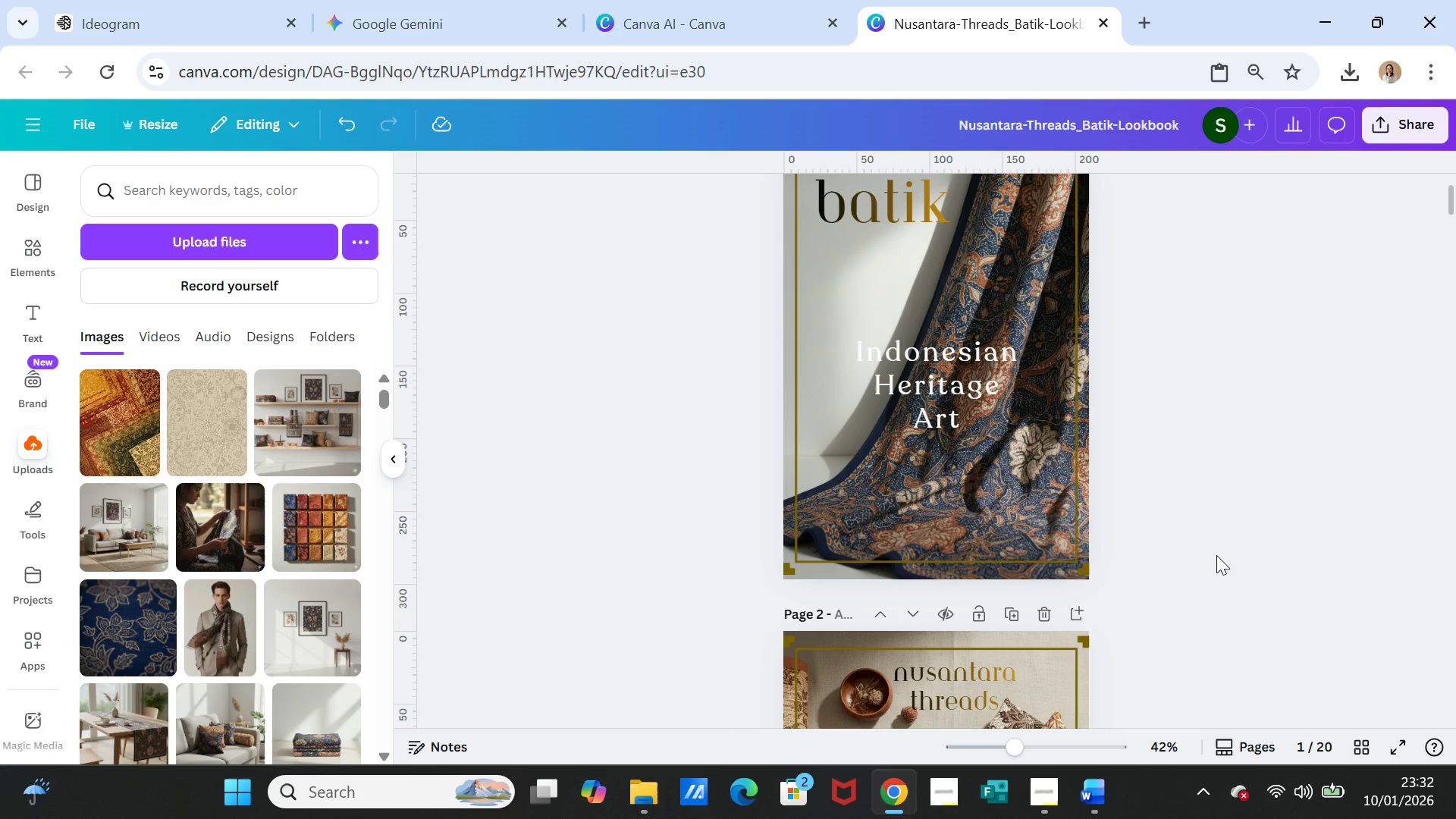 
wait(9.75)
 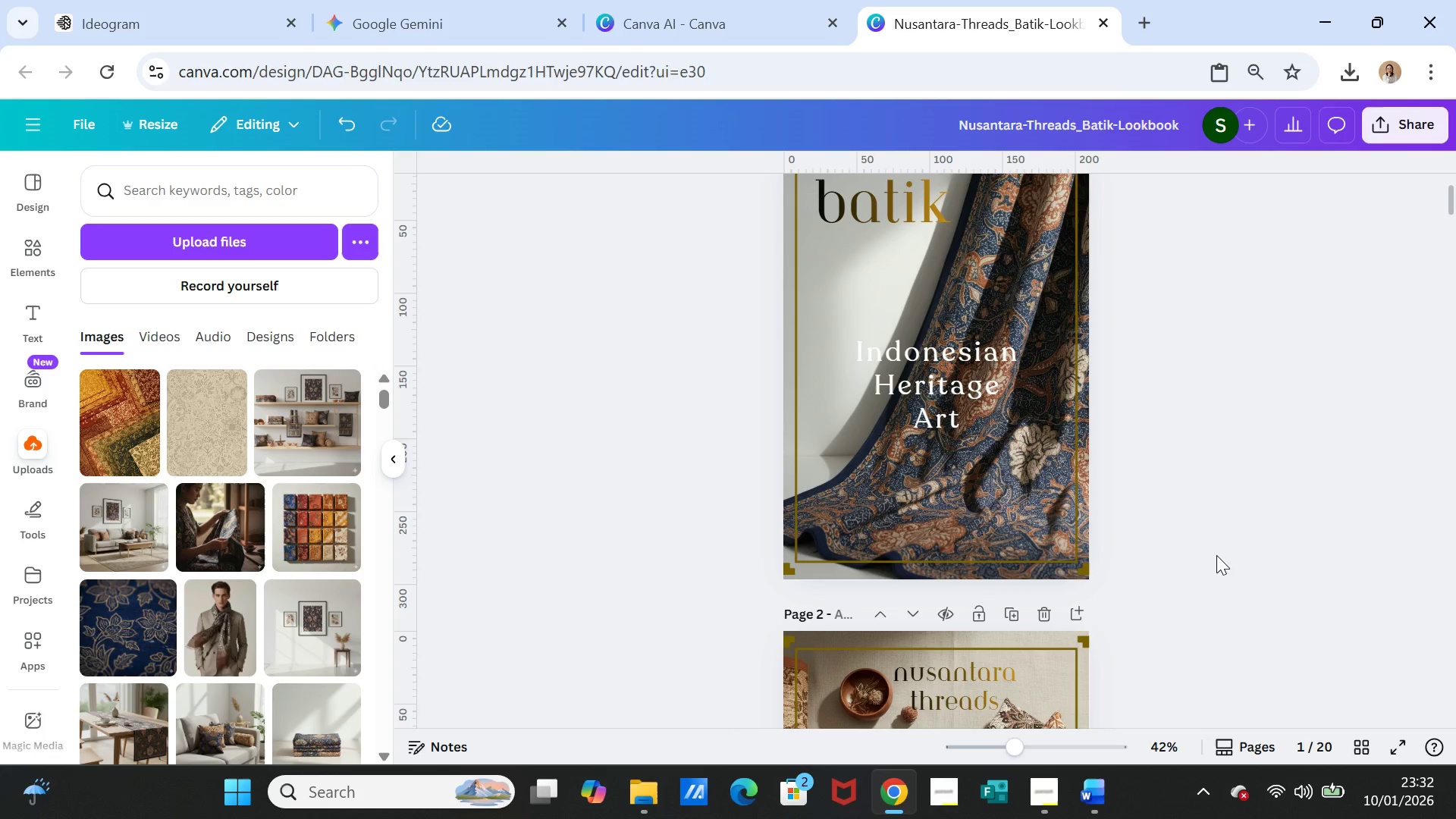 
scroll: coordinate [1215, 549], scroll_direction: down, amount: 6.0
 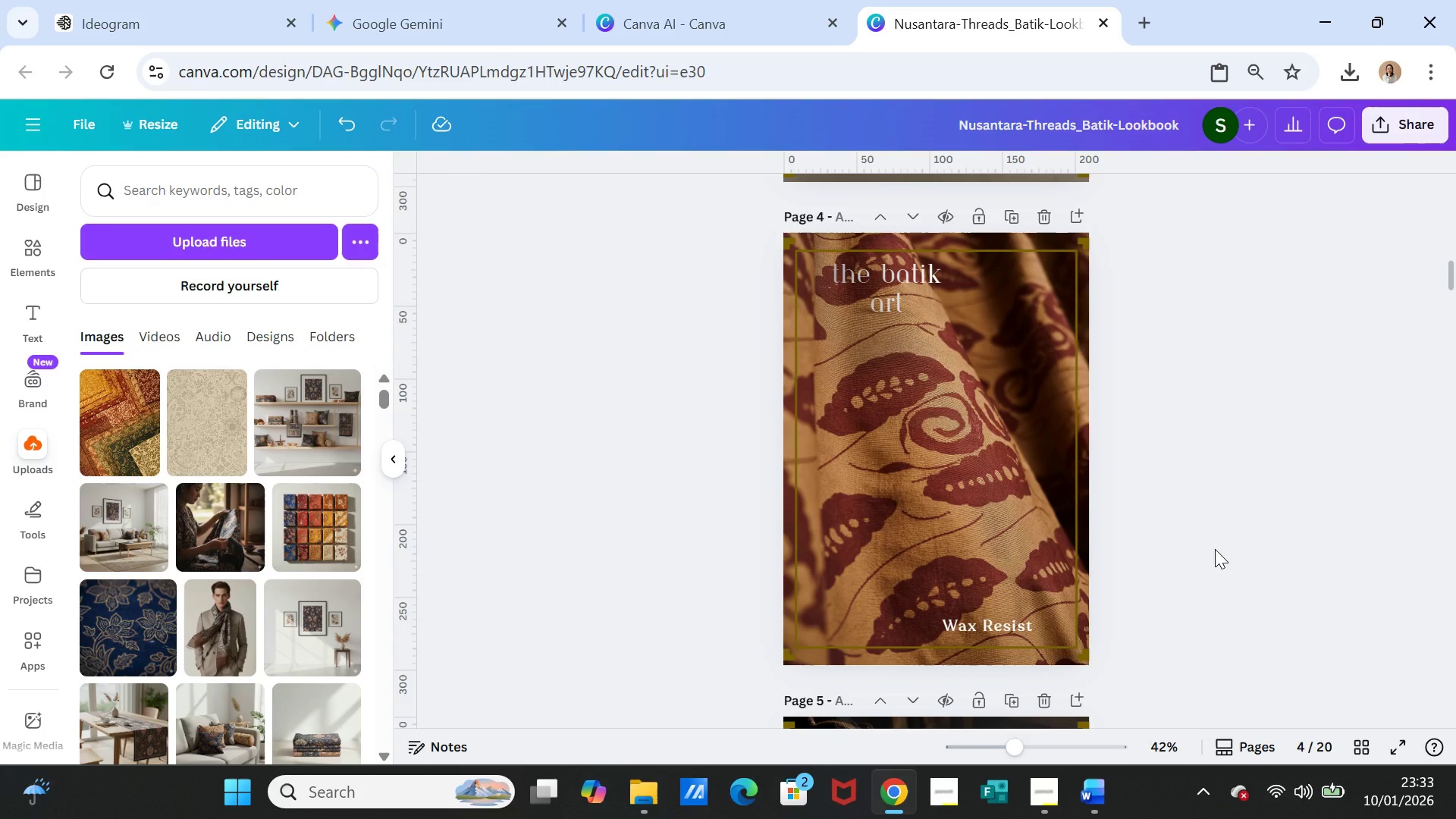 
wait(9.74)
 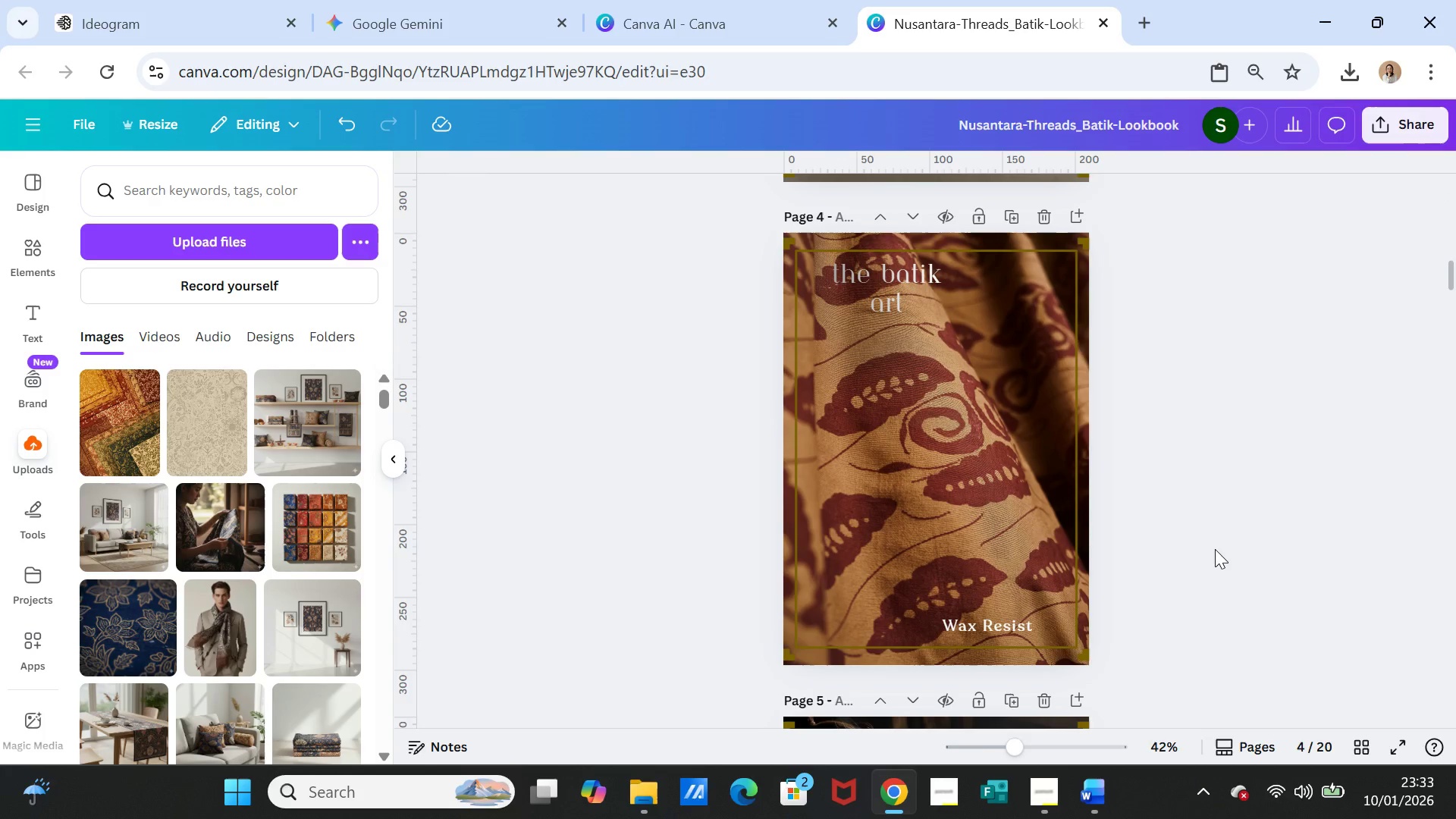 
scroll: coordinate [1215, 545], scroll_direction: down, amount: 15.0
 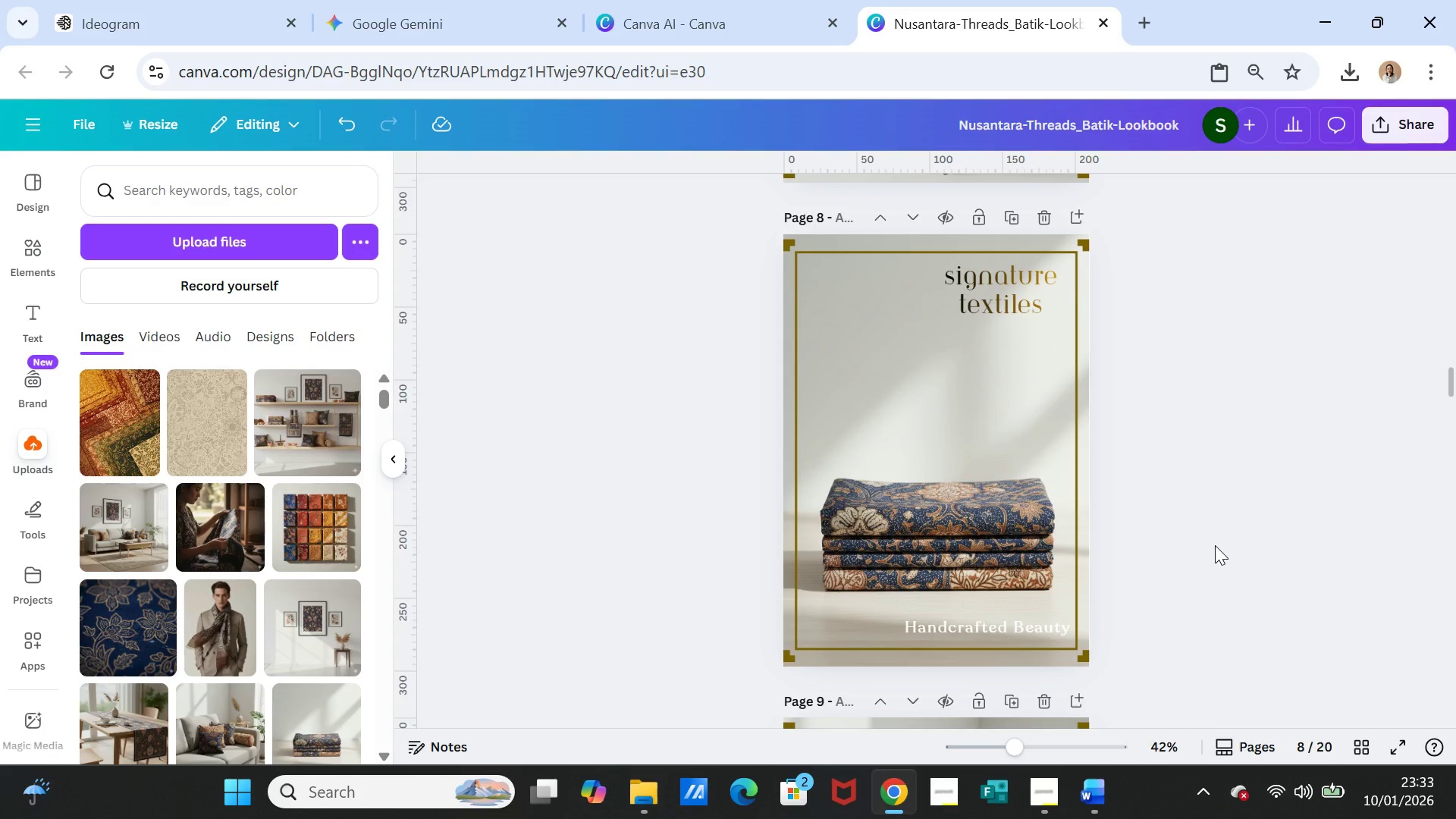 
scroll: coordinate [1215, 544], scroll_direction: down, amount: 24.0
 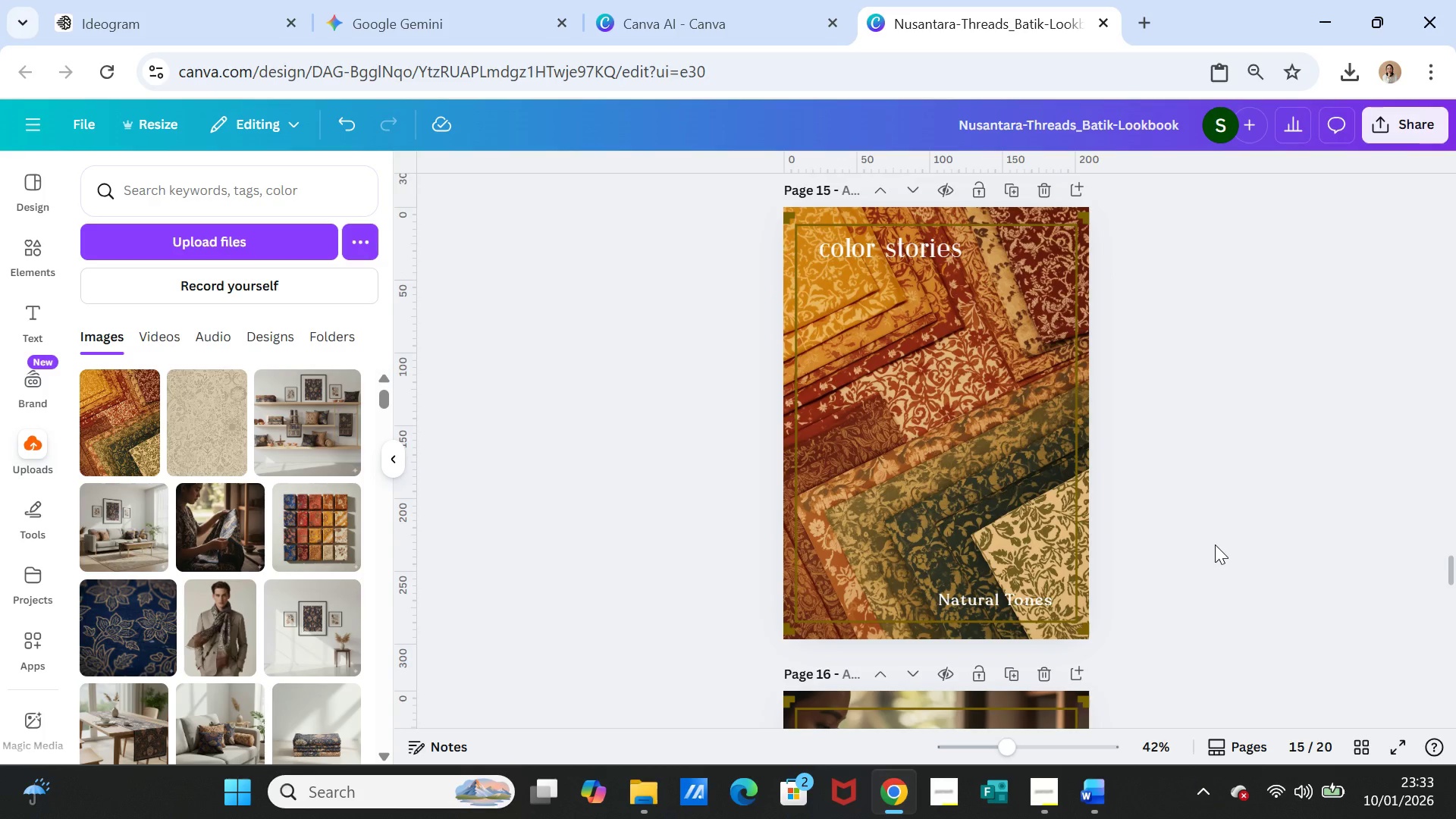 
scroll: coordinate [1215, 544], scroll_direction: down, amount: 8.0
 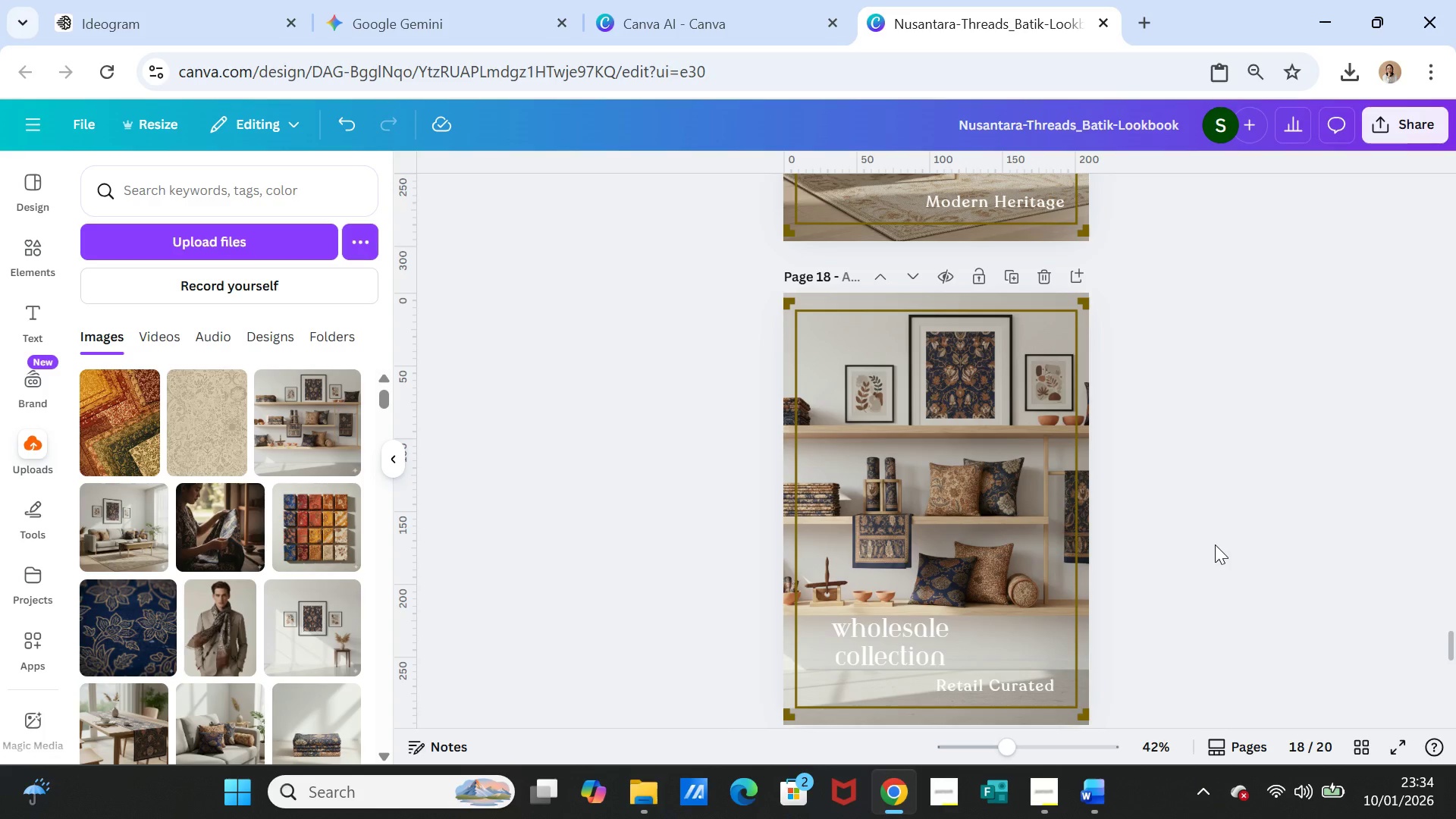 
scroll: coordinate [1215, 539], scroll_direction: up, amount: 3.0
 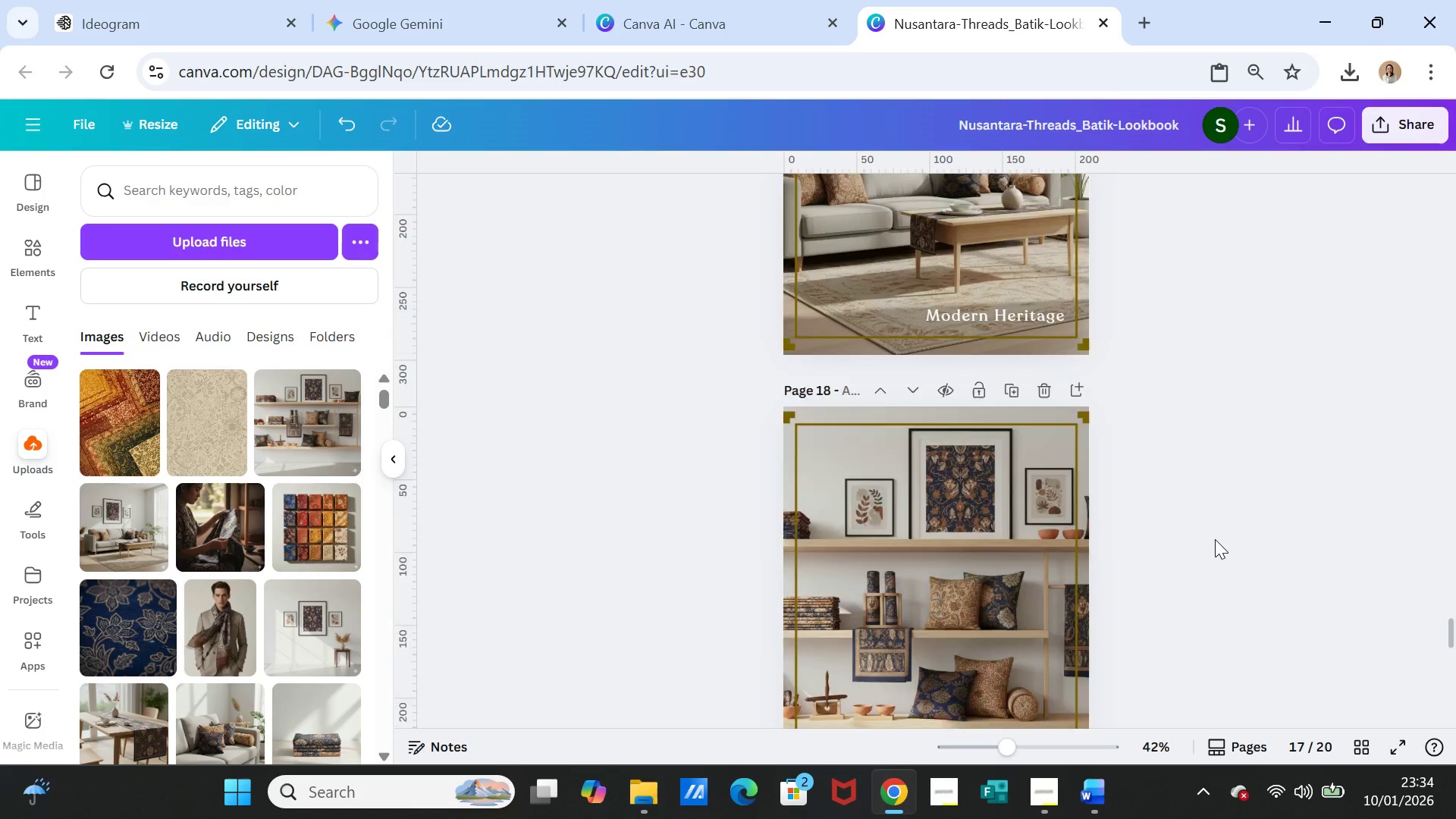 
scroll: coordinate [1215, 539], scroll_direction: down, amount: 4.0
 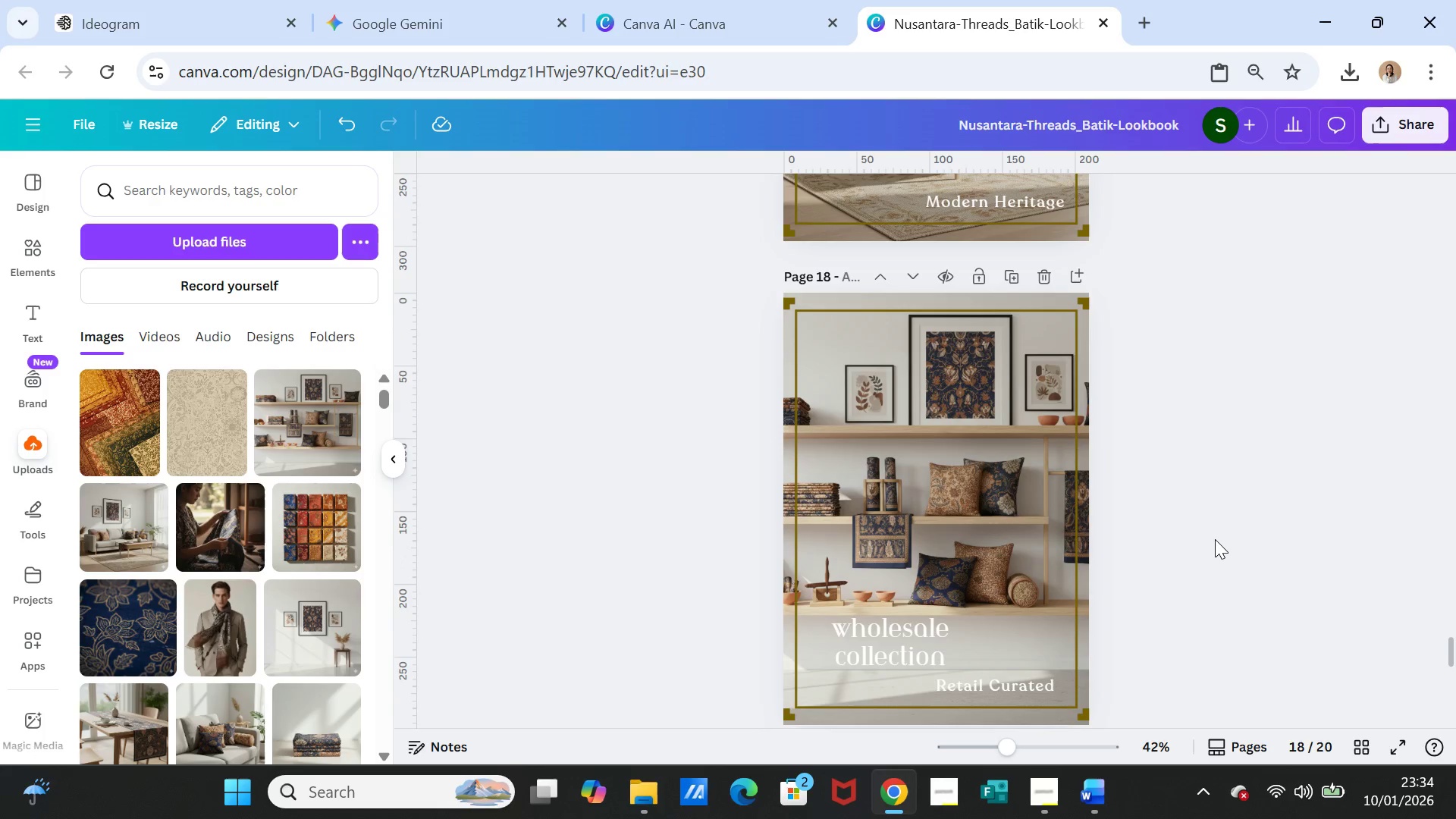 
scroll: coordinate [1215, 539], scroll_direction: up, amount: 1.0
 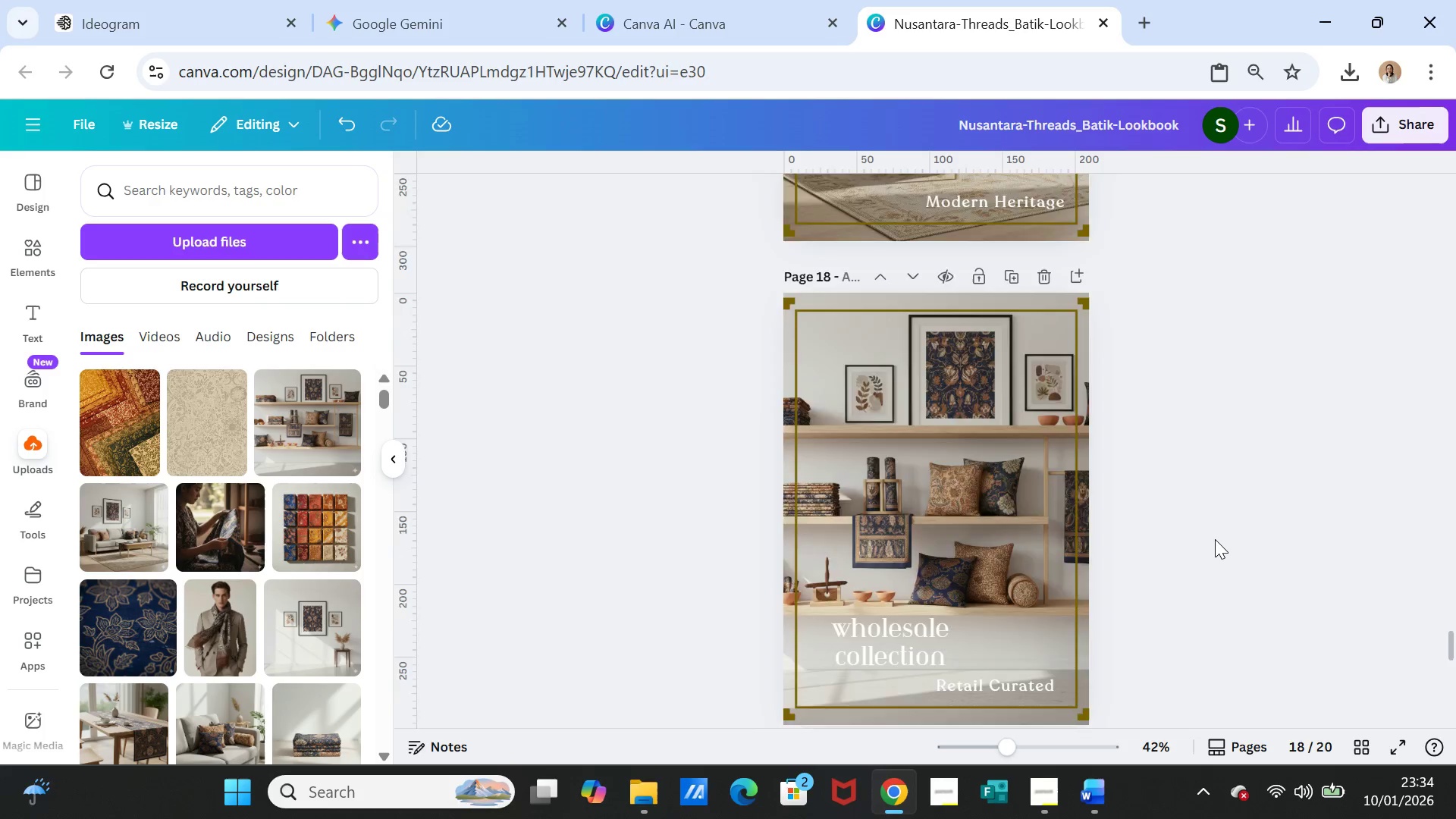 
scroll: coordinate [1215, 539], scroll_direction: down, amount: 5.0
 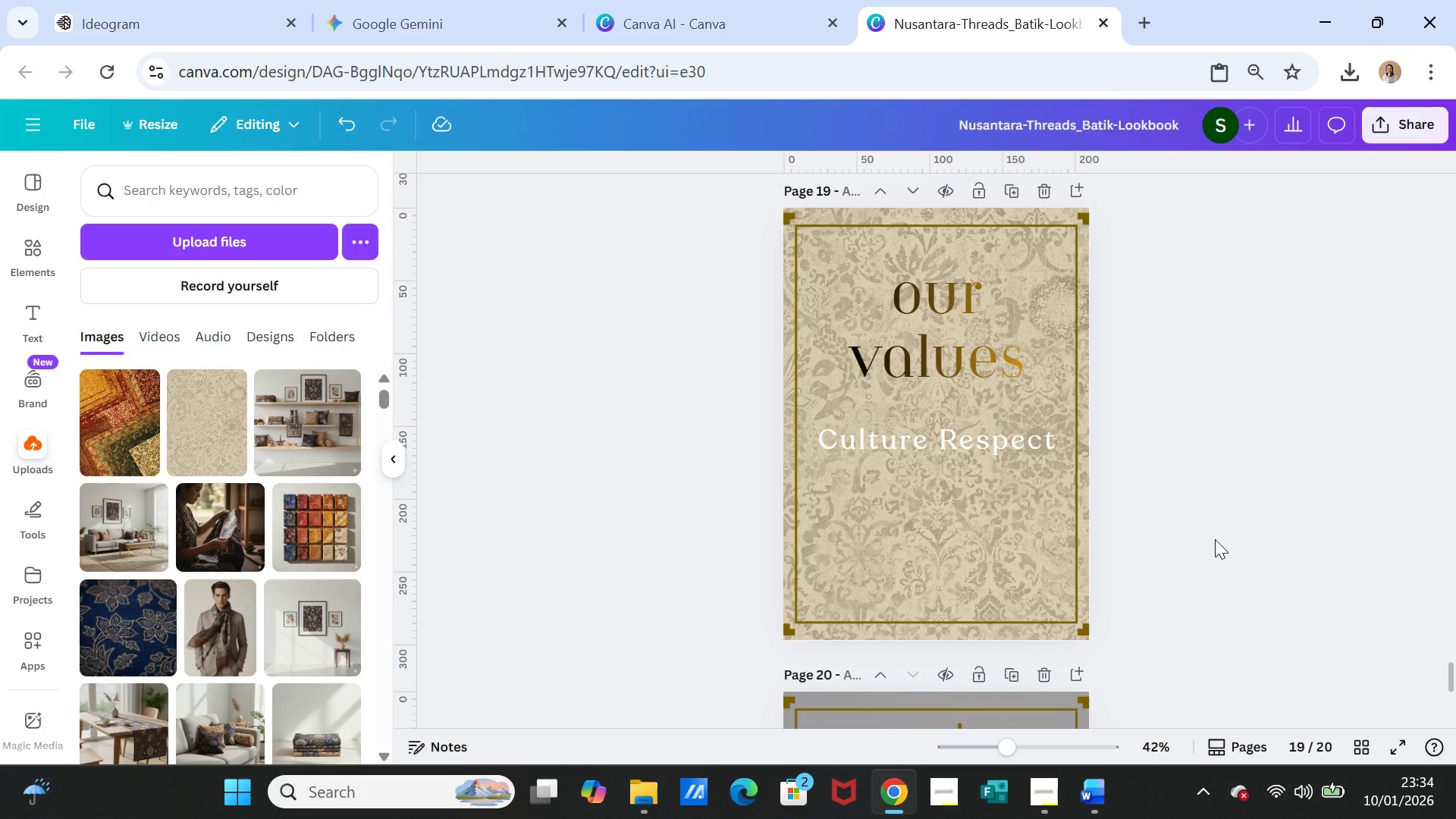 
wait(6.36)
 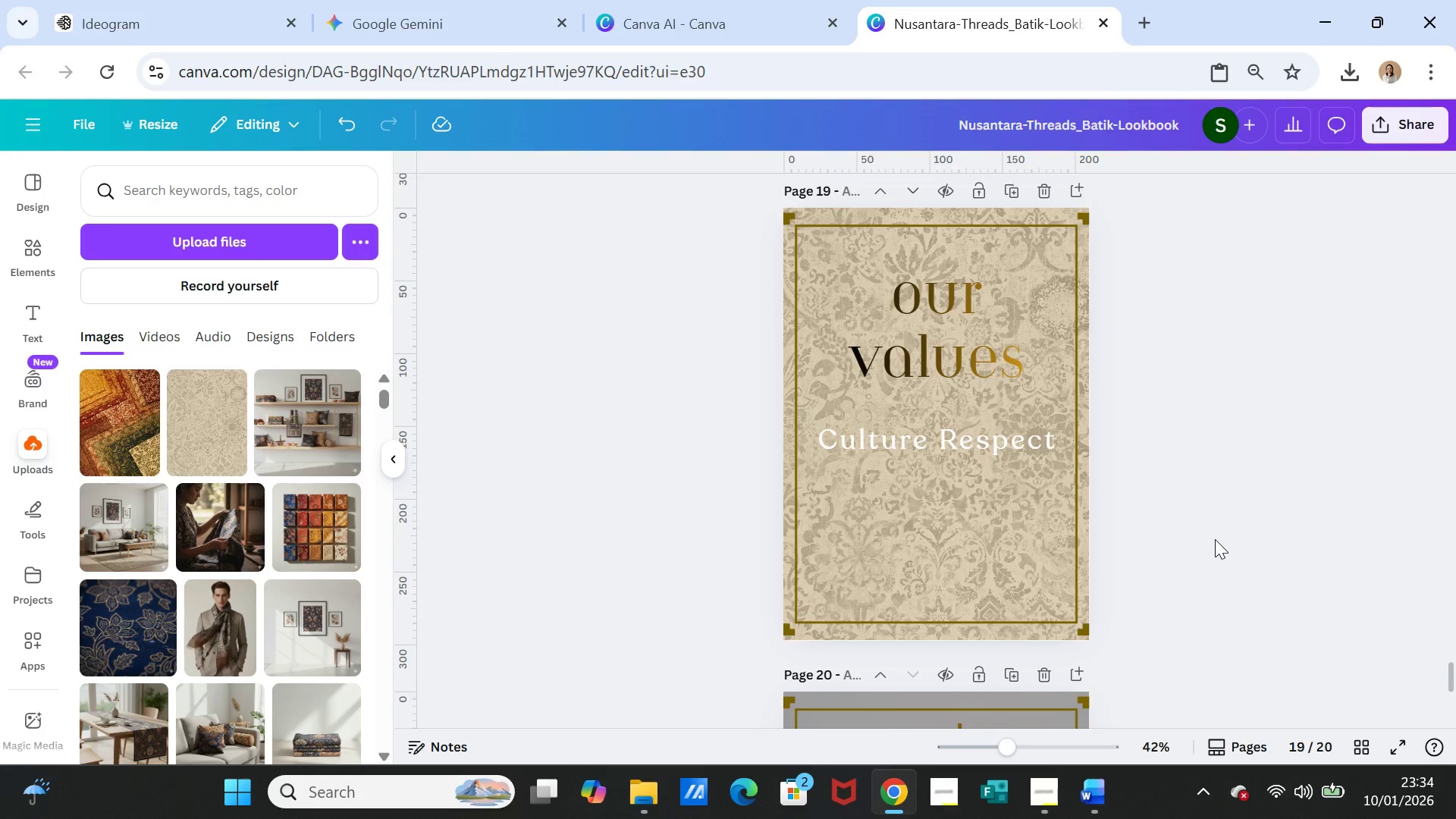 
scroll: coordinate [1215, 539], scroll_direction: down, amount: 3.0
 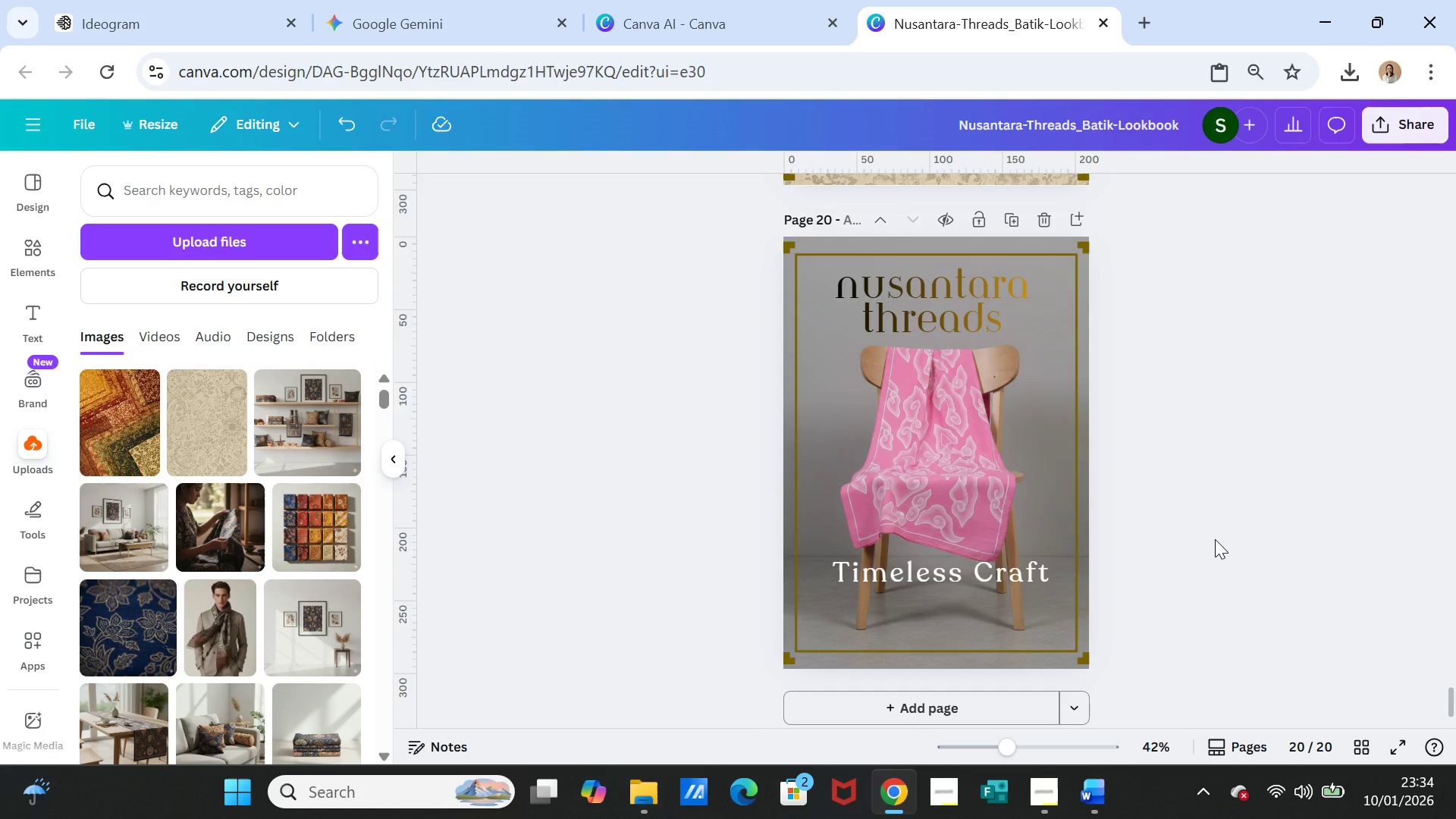 
wait(5.94)
 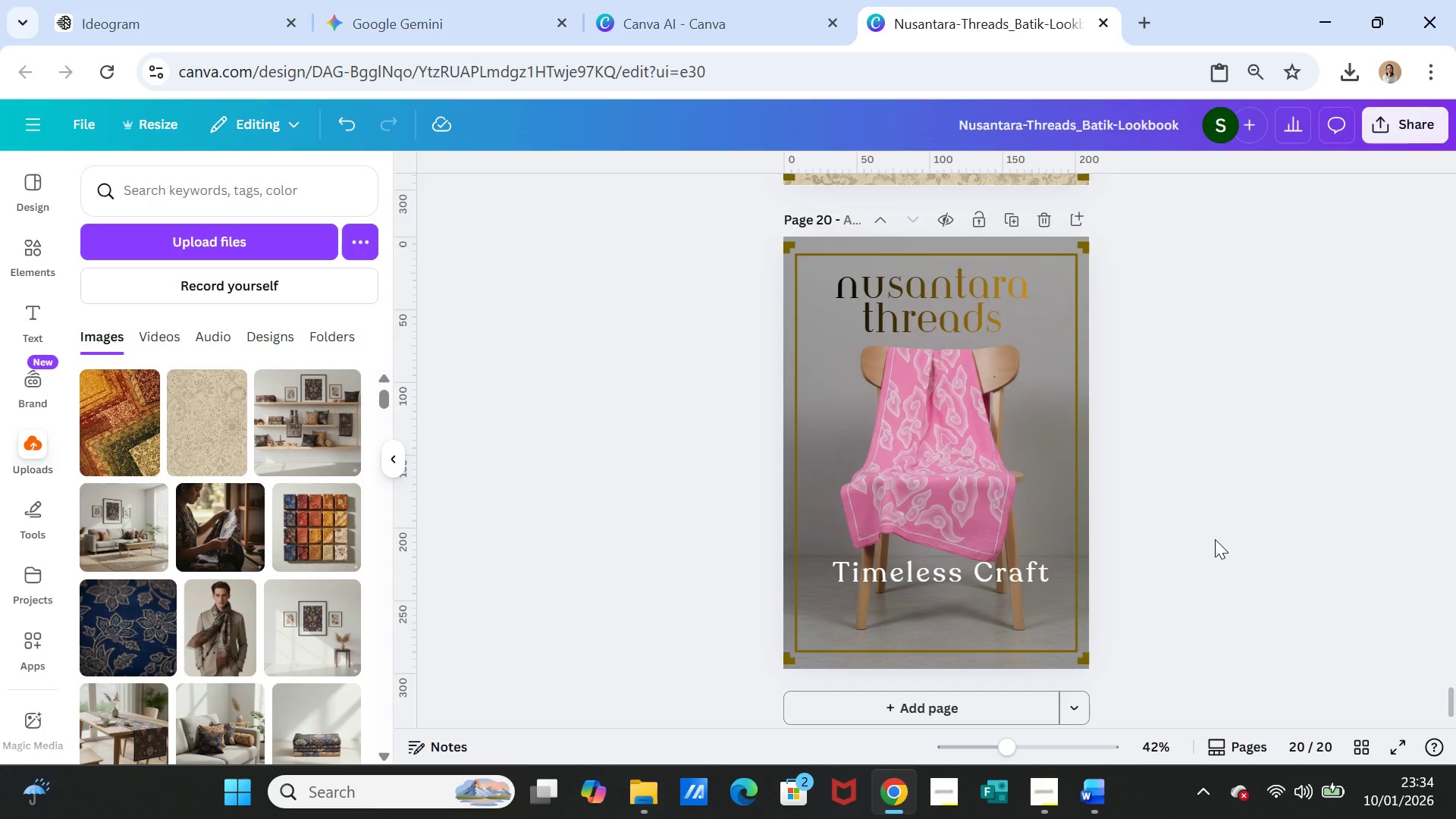 
scroll: coordinate [1215, 539], scroll_direction: down, amount: 1.0
 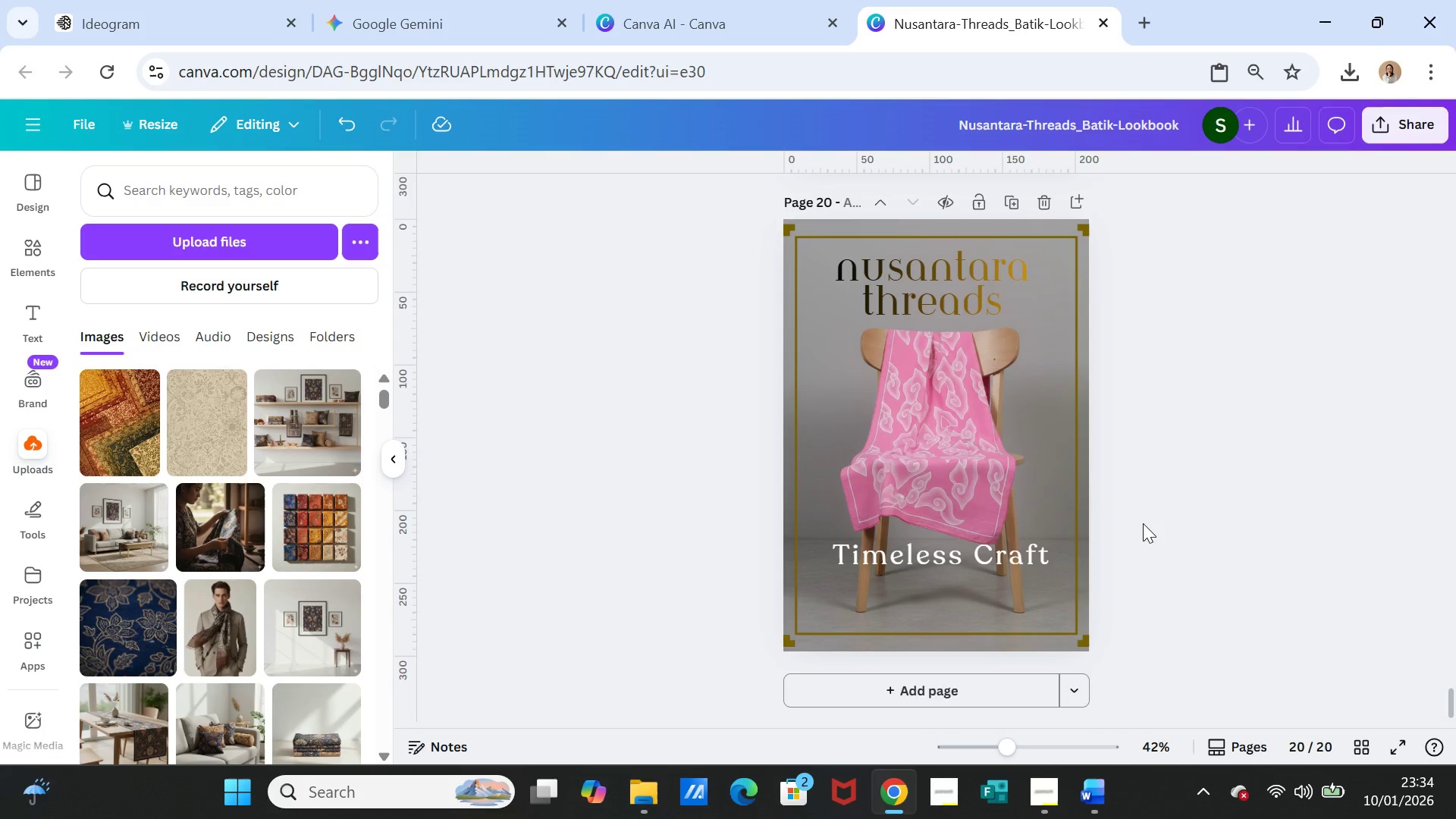 
wait(10.97)
 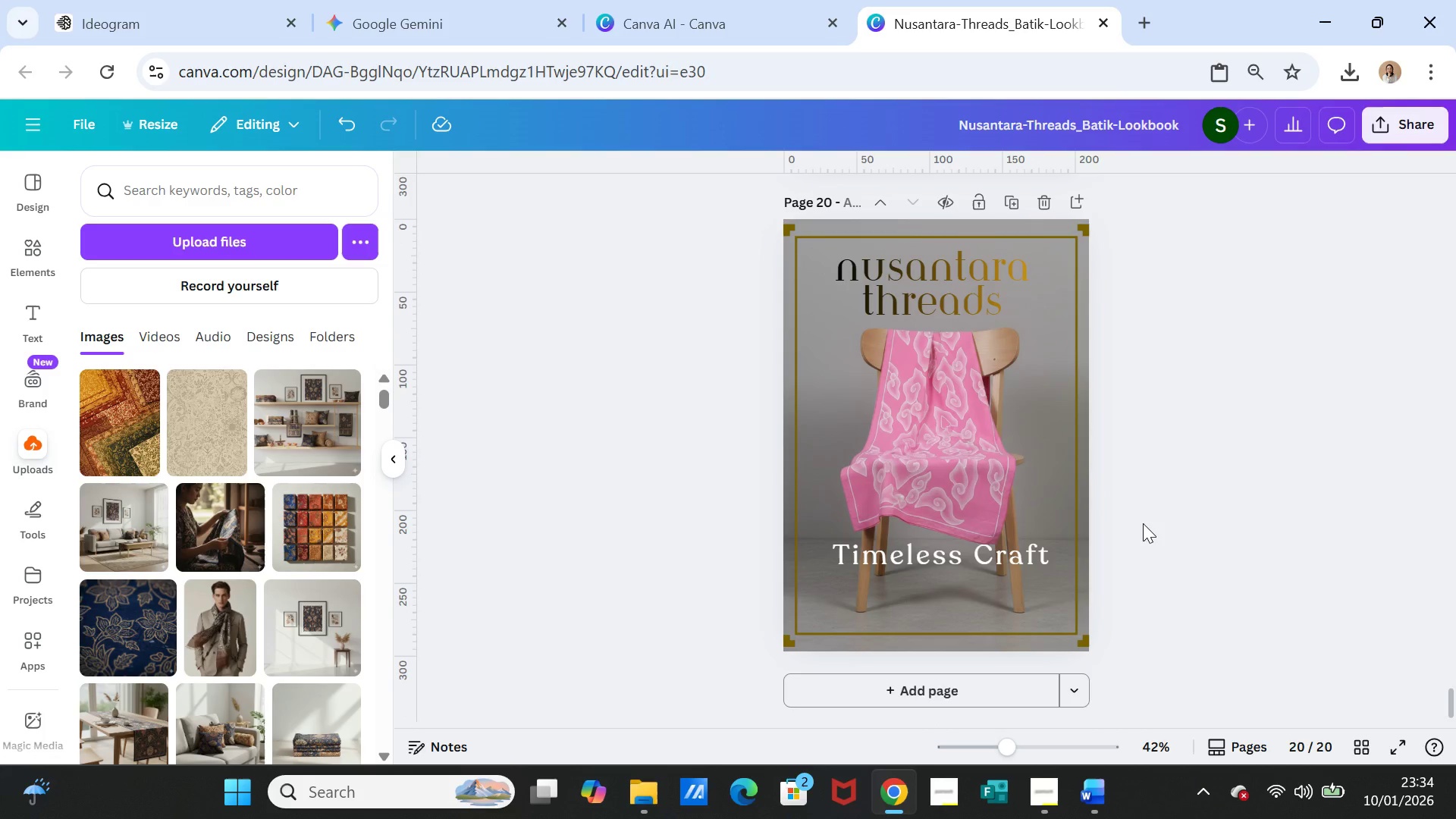 
scroll: coordinate [1160, 485], scroll_direction: down, amount: 2.0
 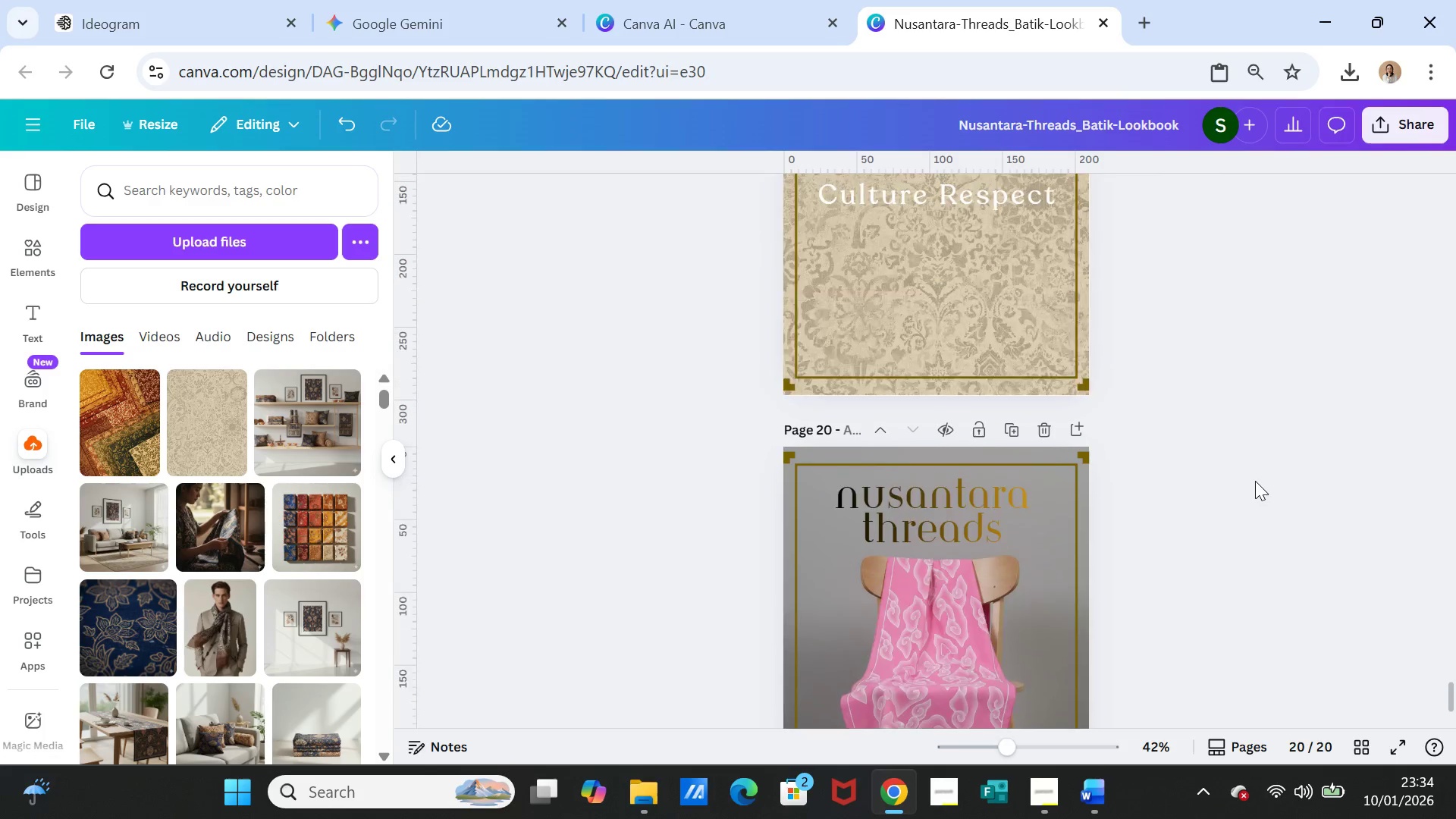 
scroll: coordinate [1256, 479], scroll_direction: up, amount: 5.0
 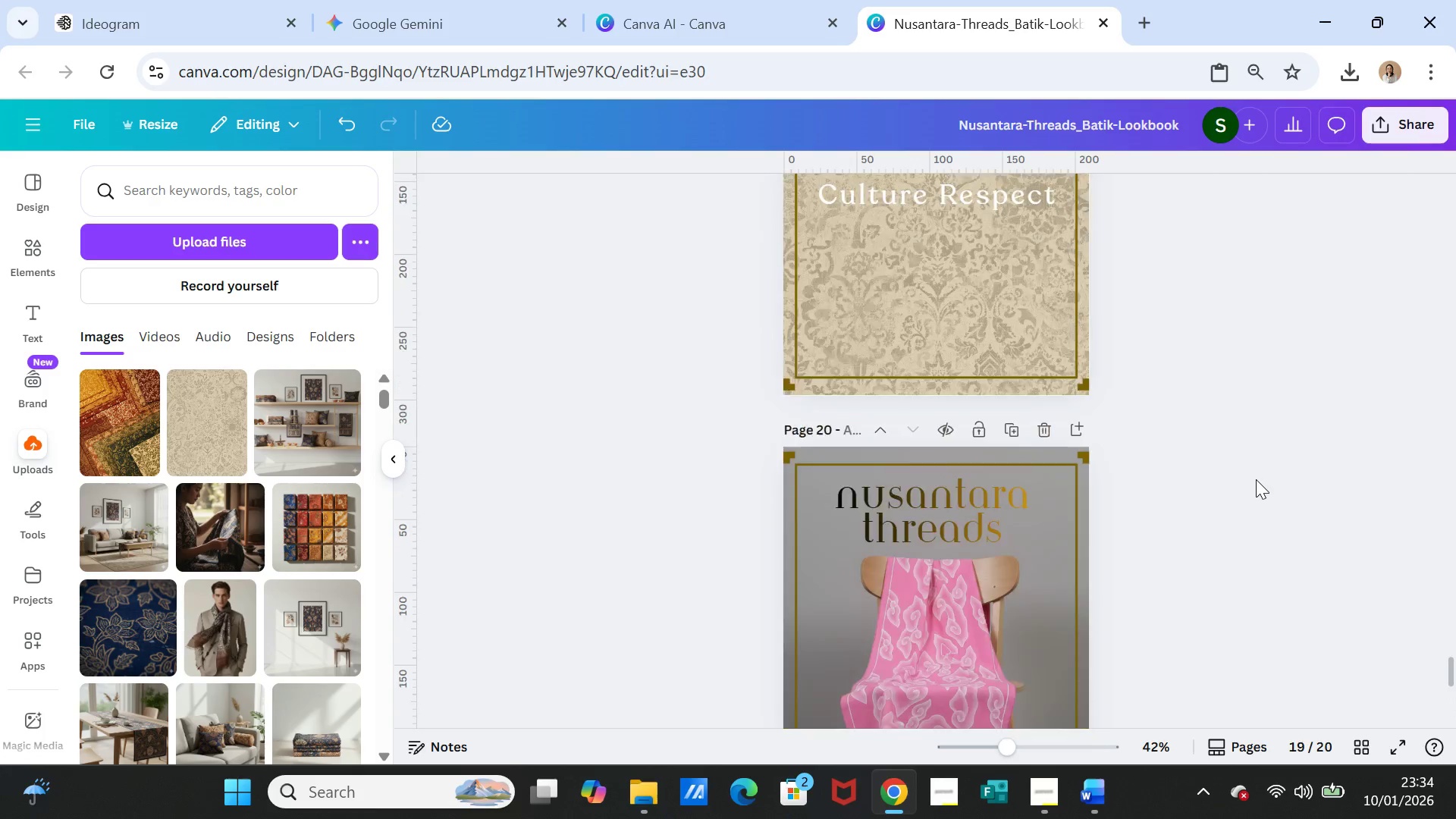 
scroll: coordinate [1256, 479], scroll_direction: down, amount: 5.0
 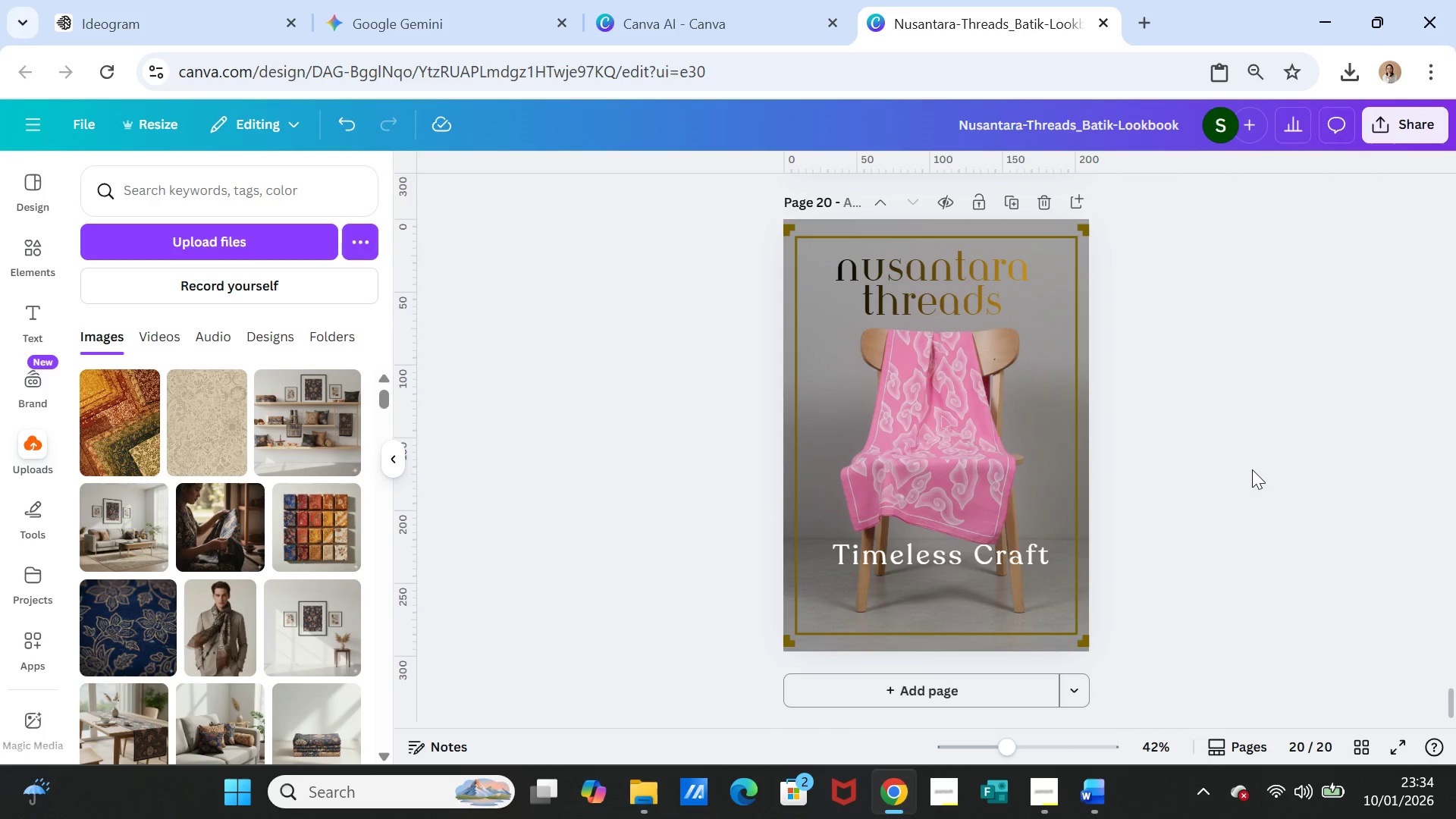 
scroll: coordinate [1252, 468], scroll_direction: up, amount: 8.0
 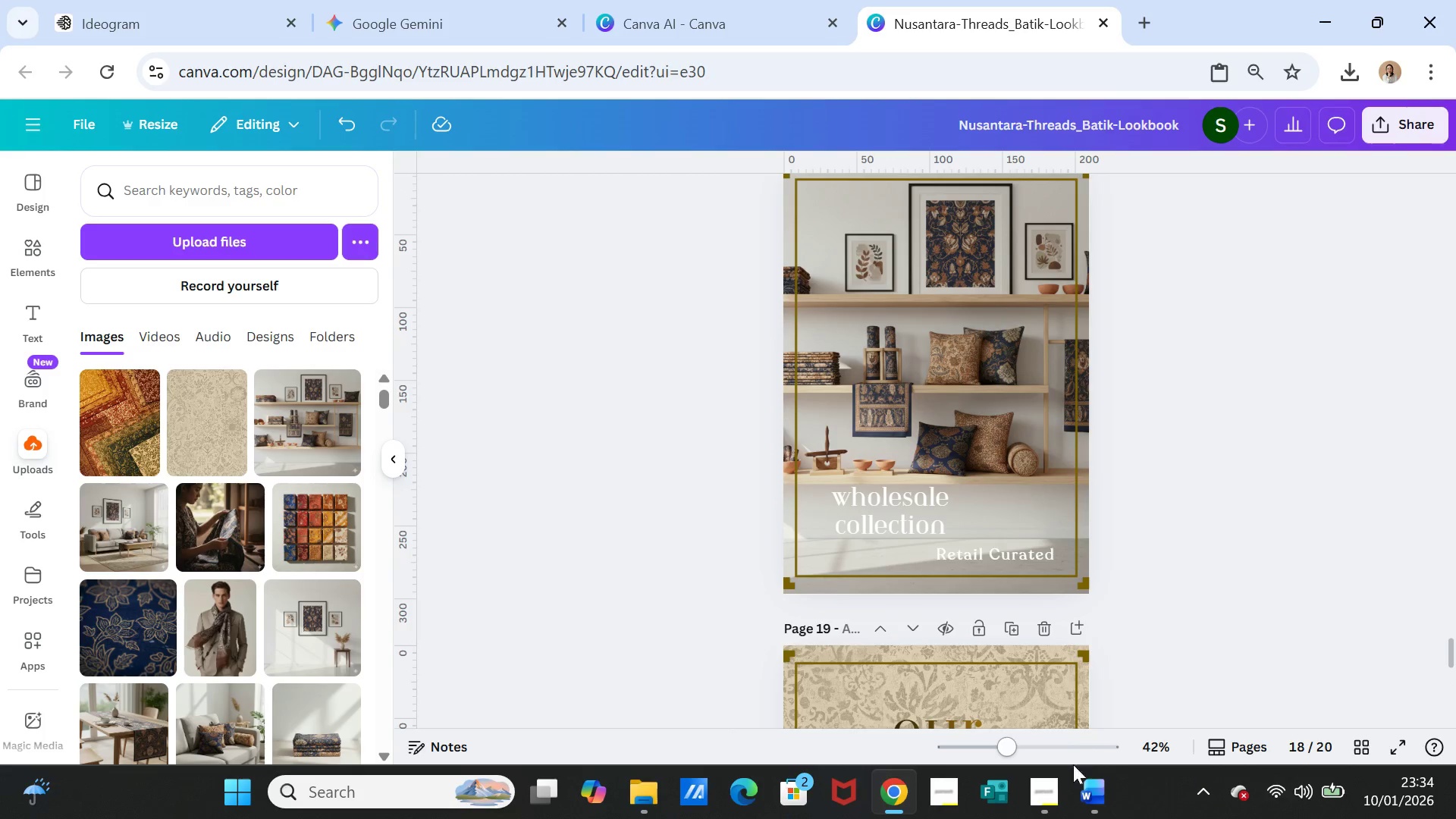 
left_click([1056, 784])